 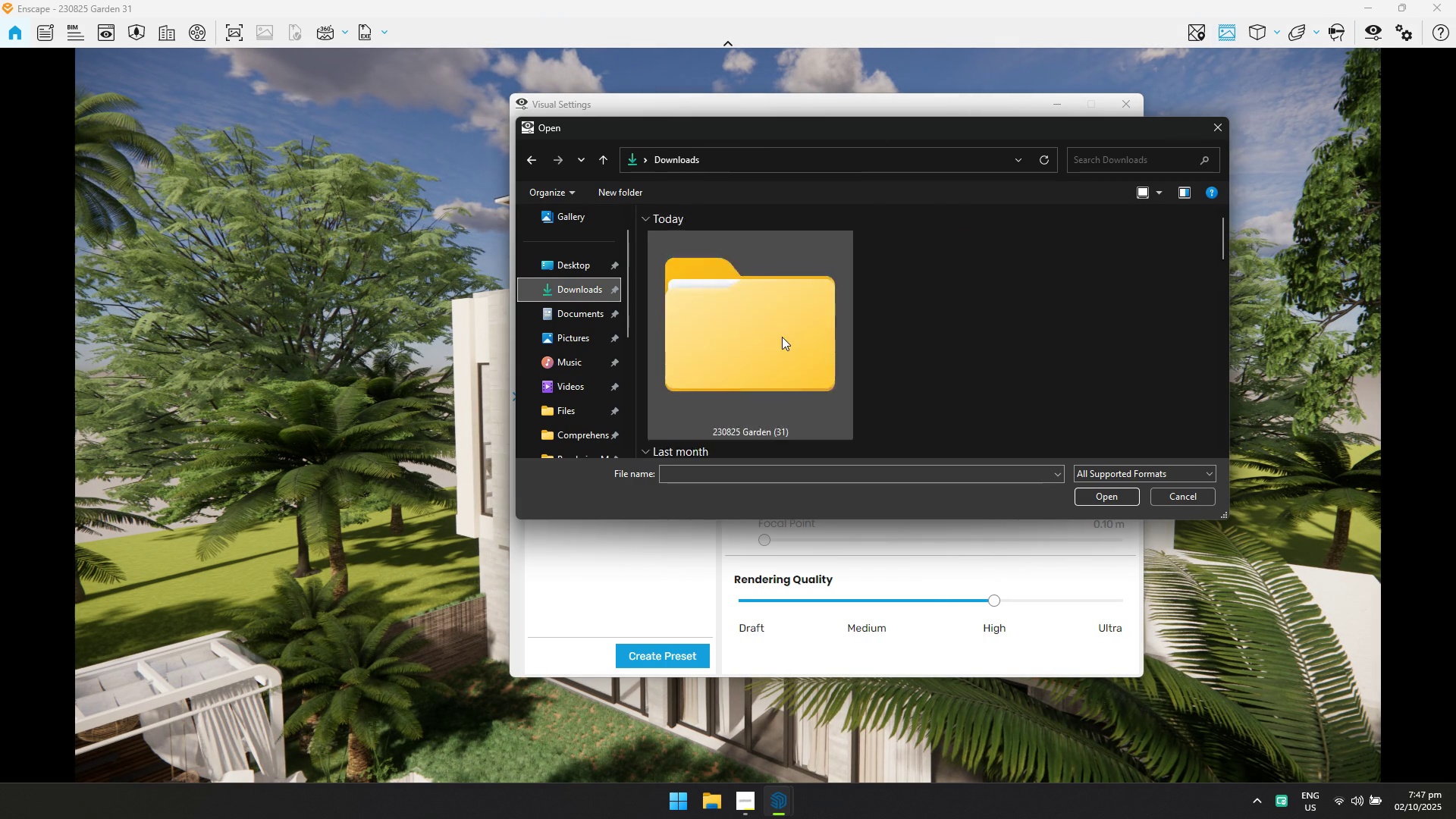 
scroll: coordinate [782, 340], scroll_direction: down, amount: 4.0
 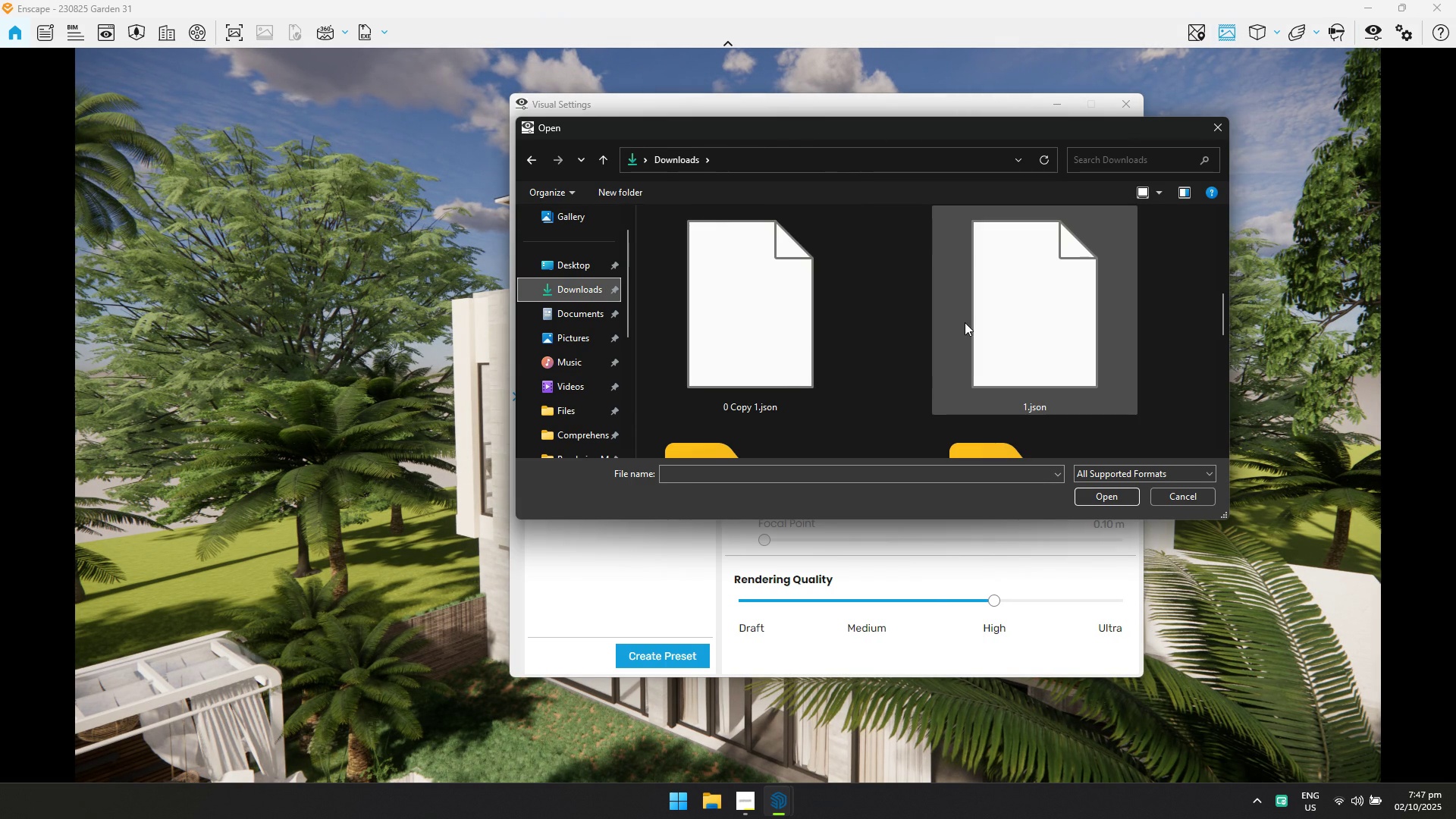 
left_click([965, 322])
 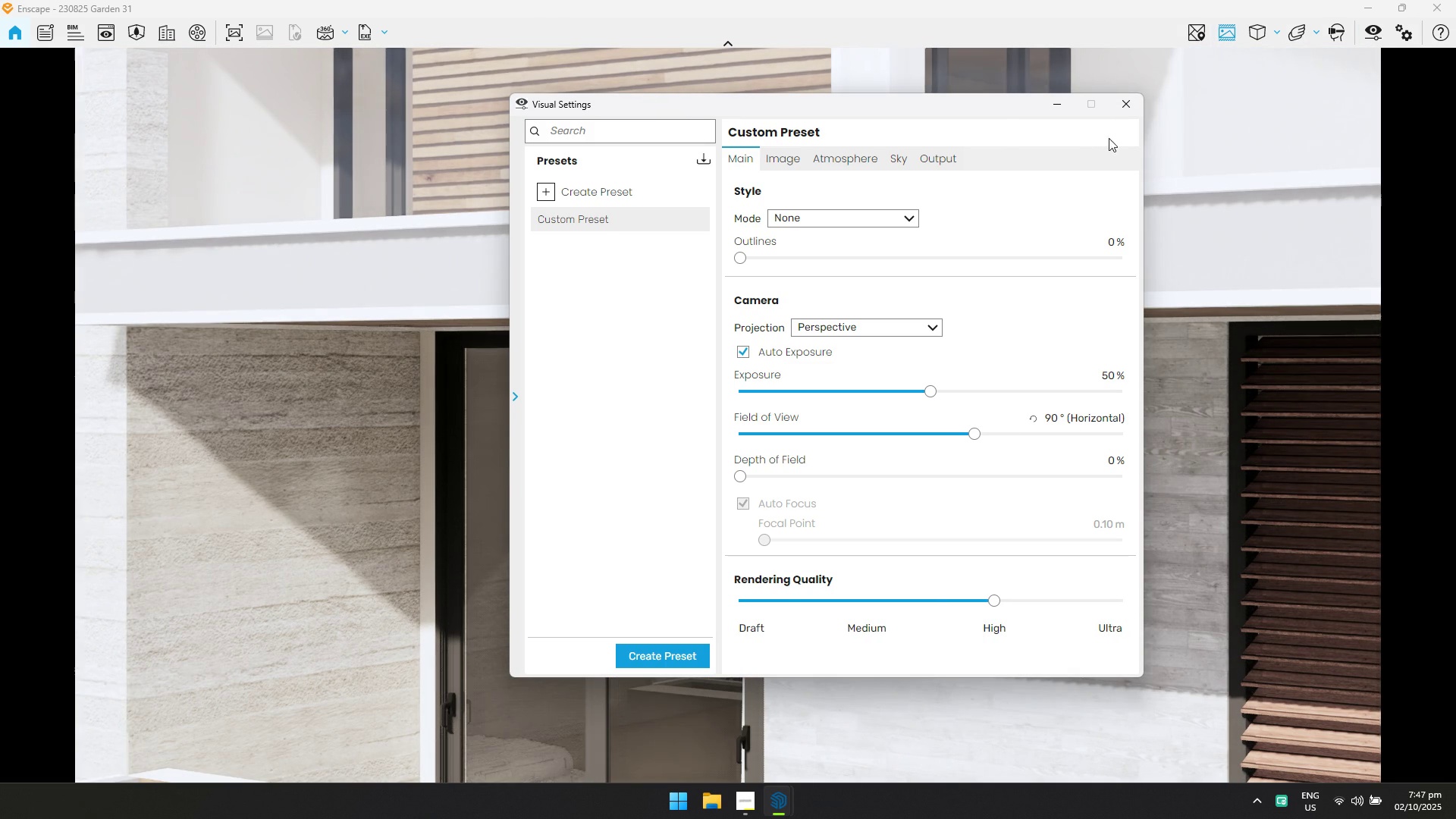 
left_click([1053, 418])
 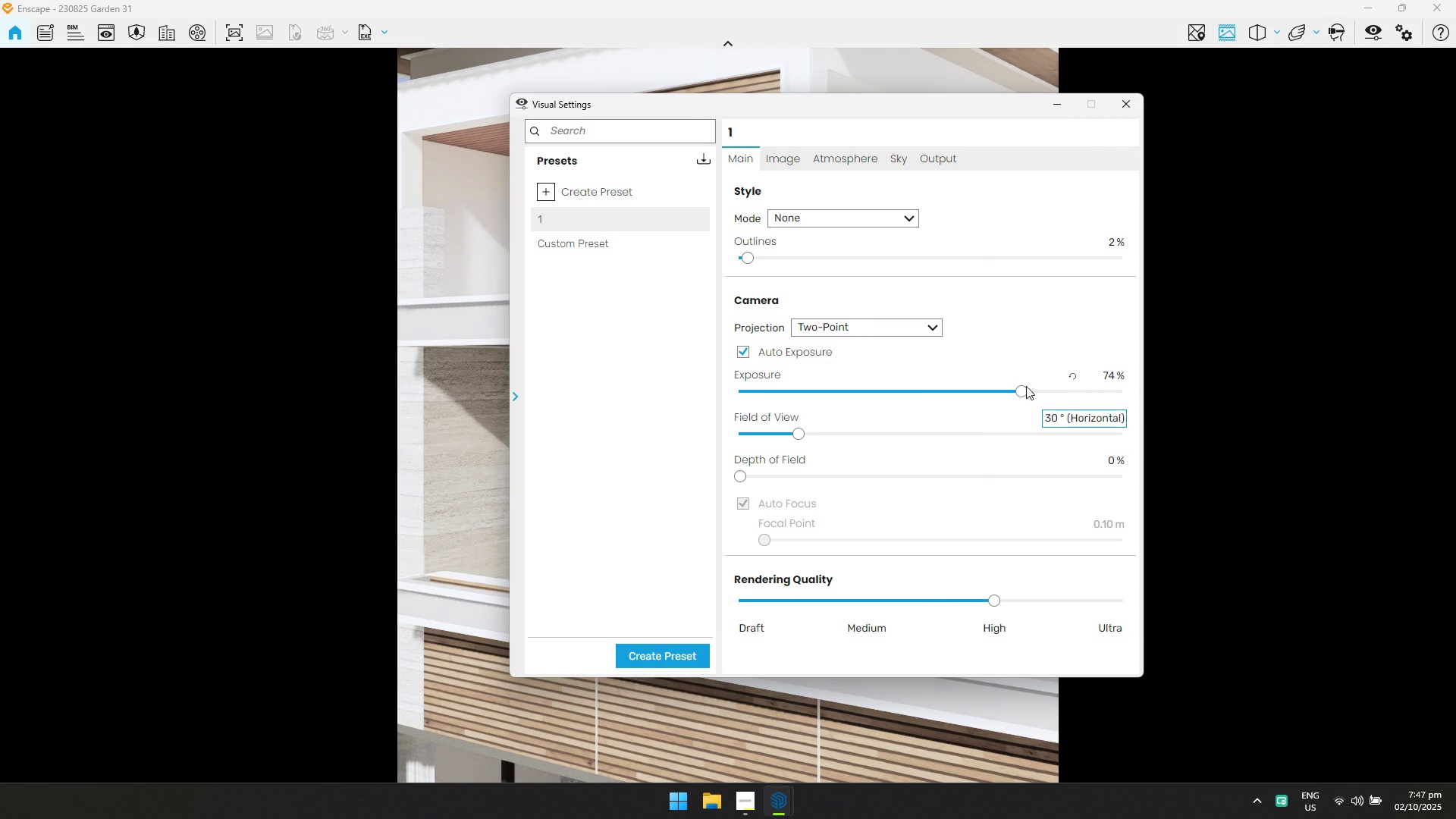 
key(Control+ControlLeft)
 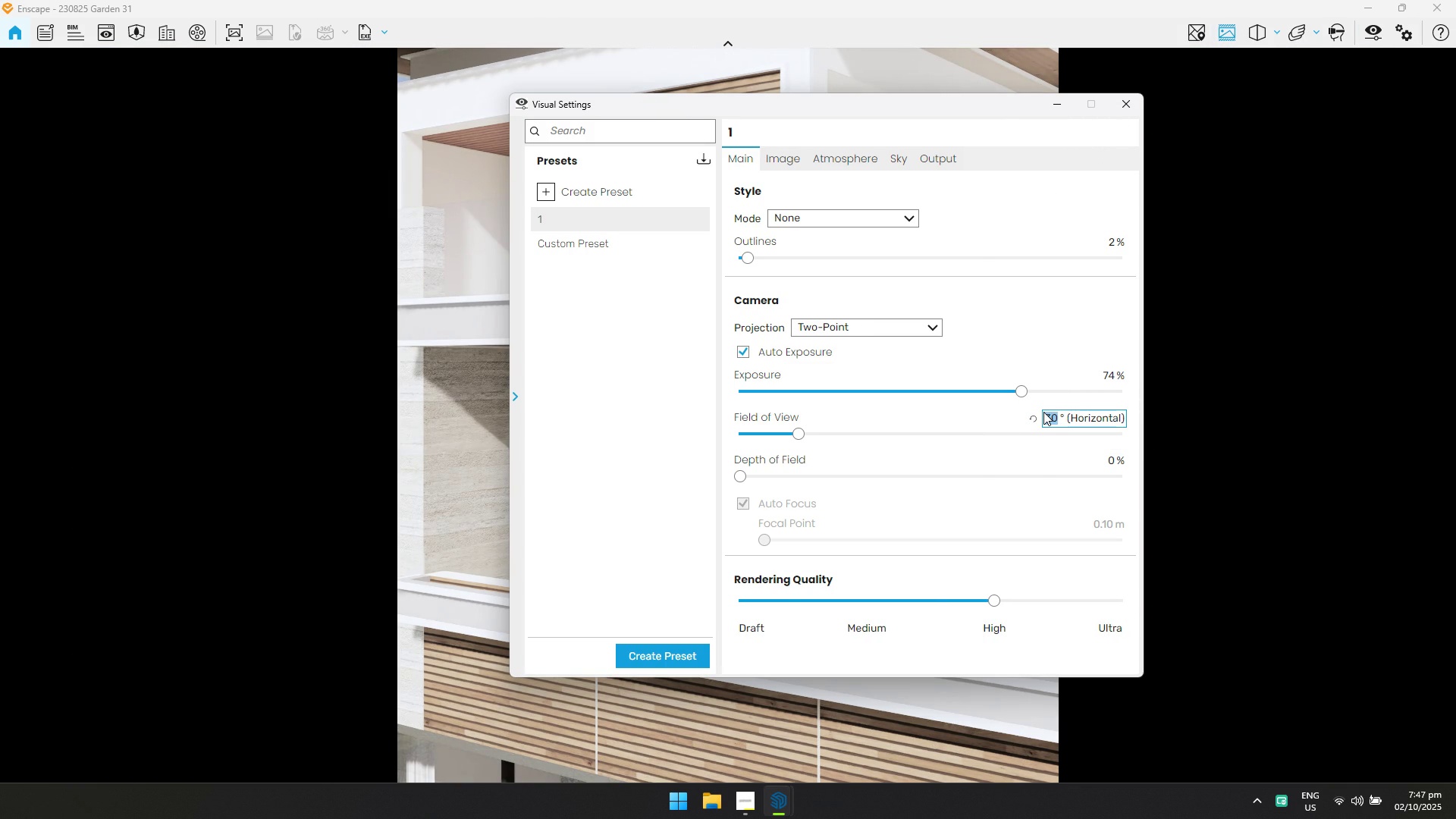 
key(Control+A)
 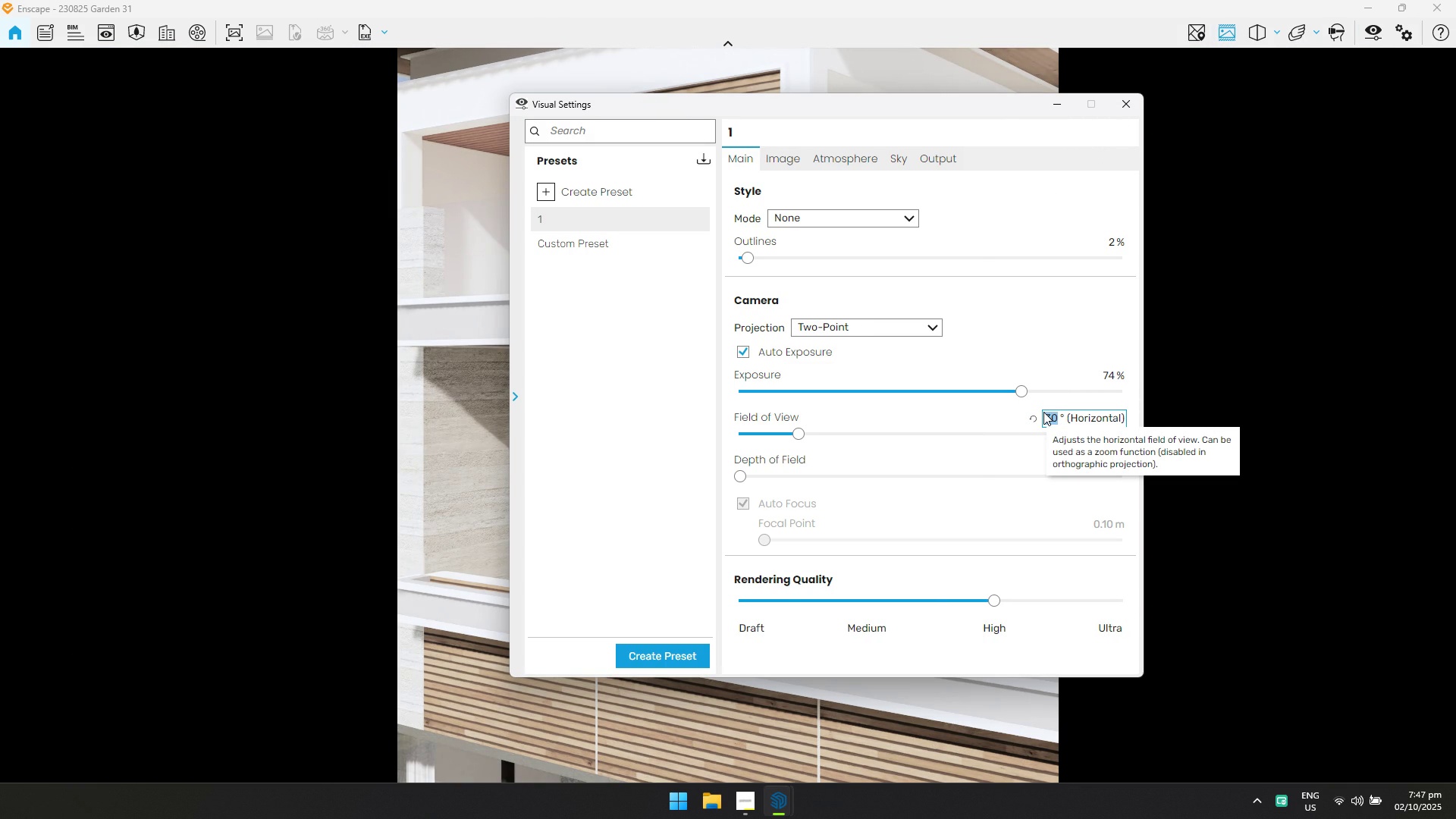 
type(8)
key(Backspace)
key(Backspace)
type(70)
 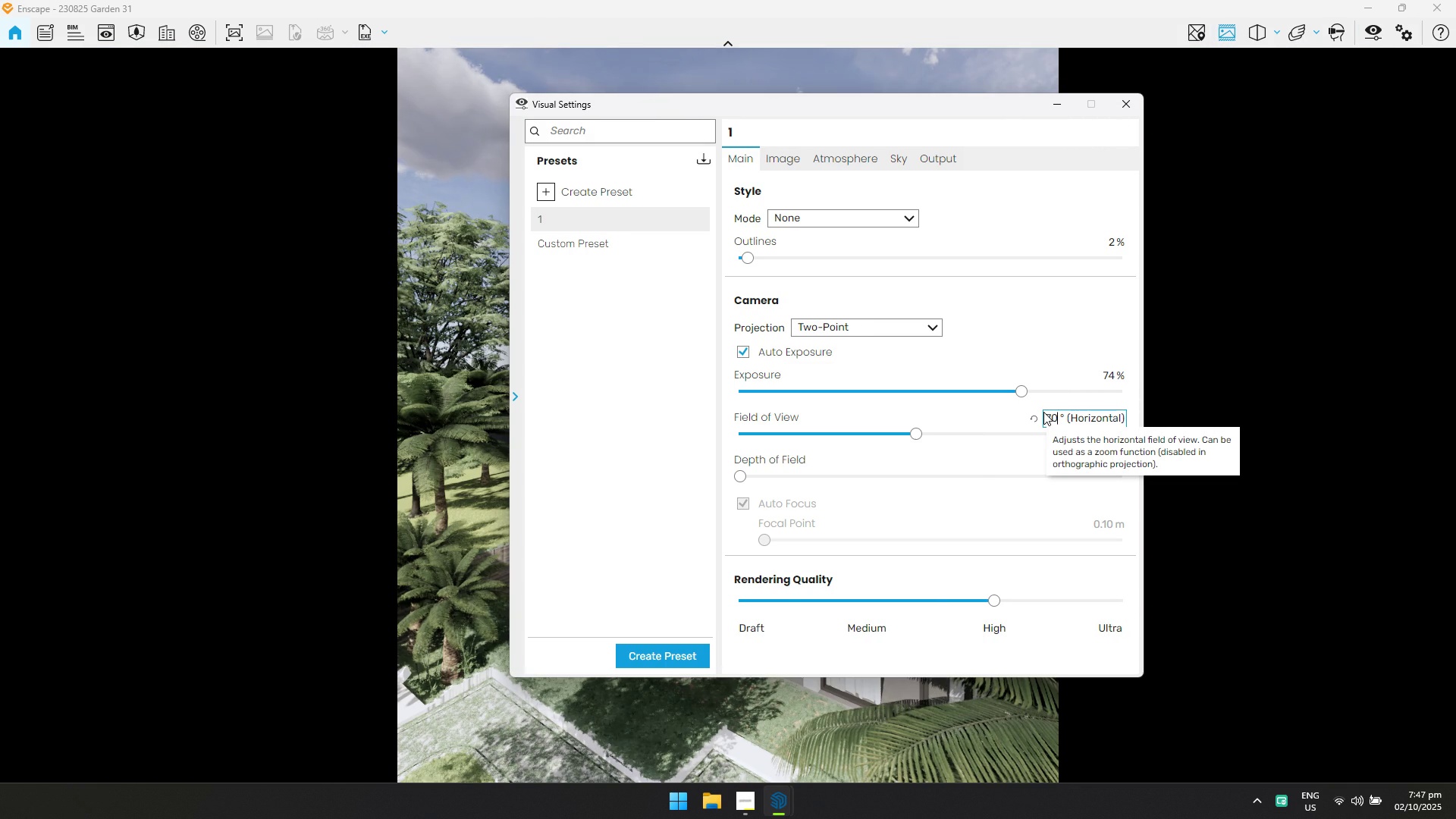 
key(Enter)
 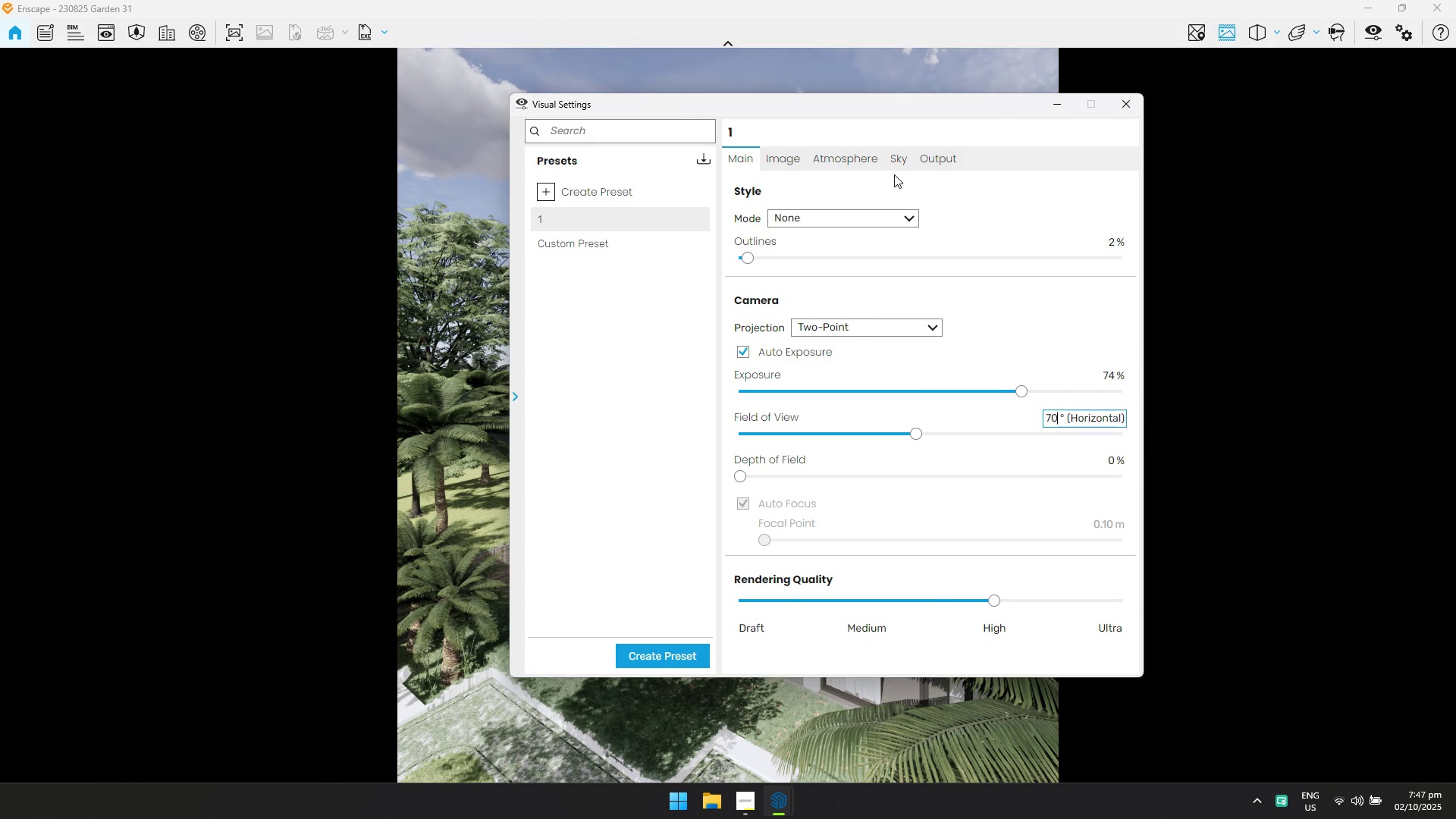 
left_click([906, 162])
 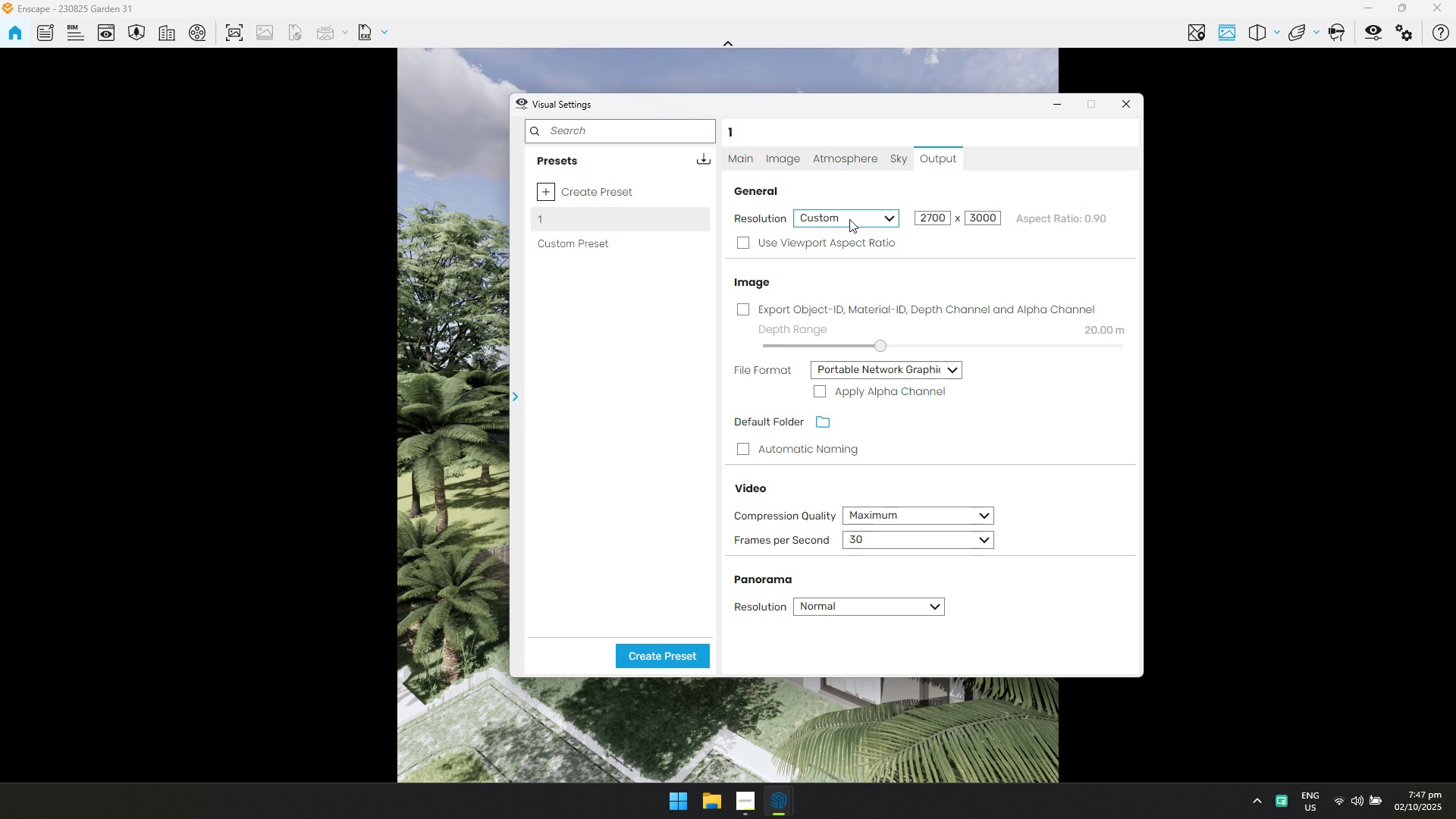 
triple_click([849, 219])
 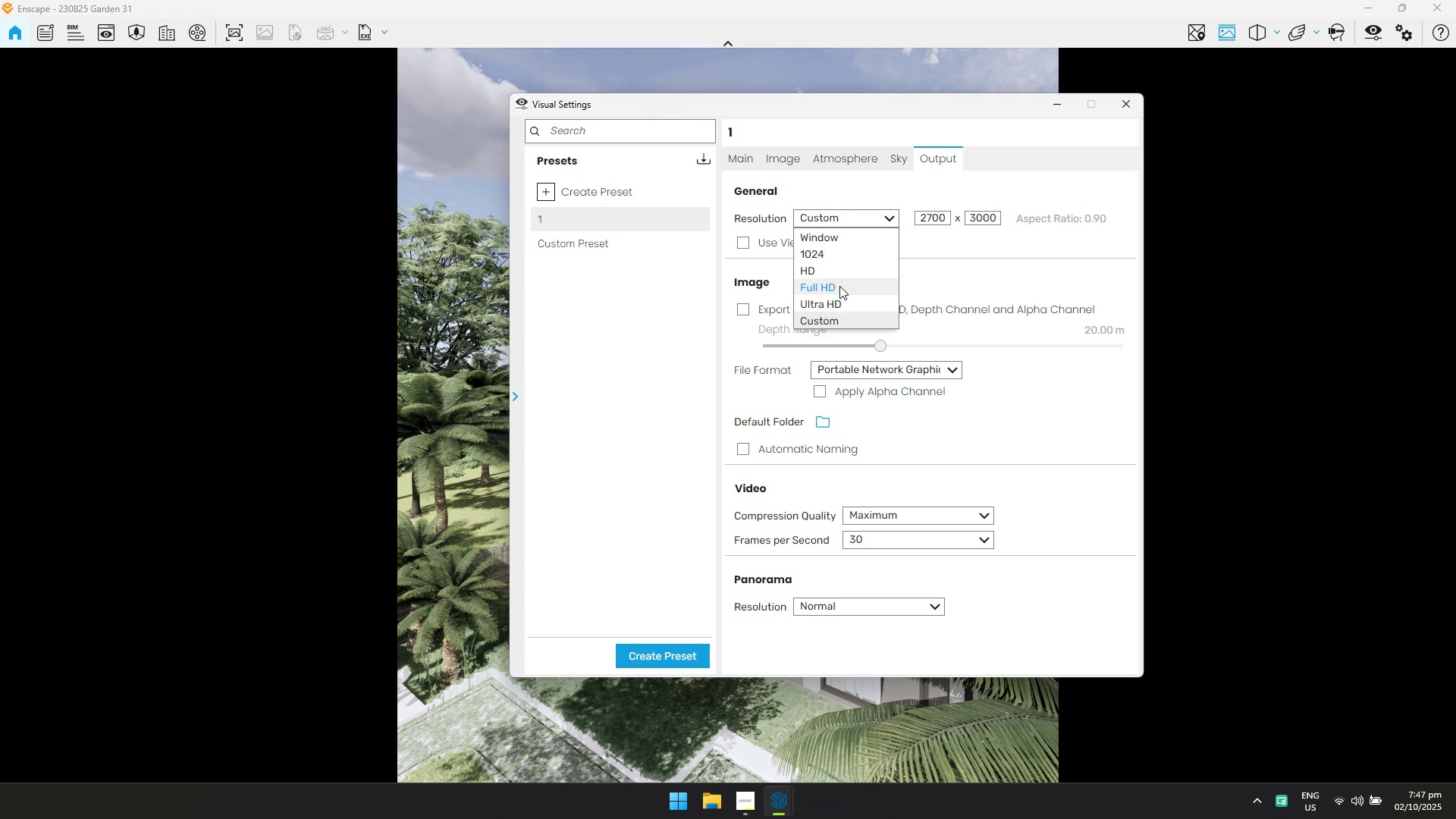 
left_click([839, 286])
 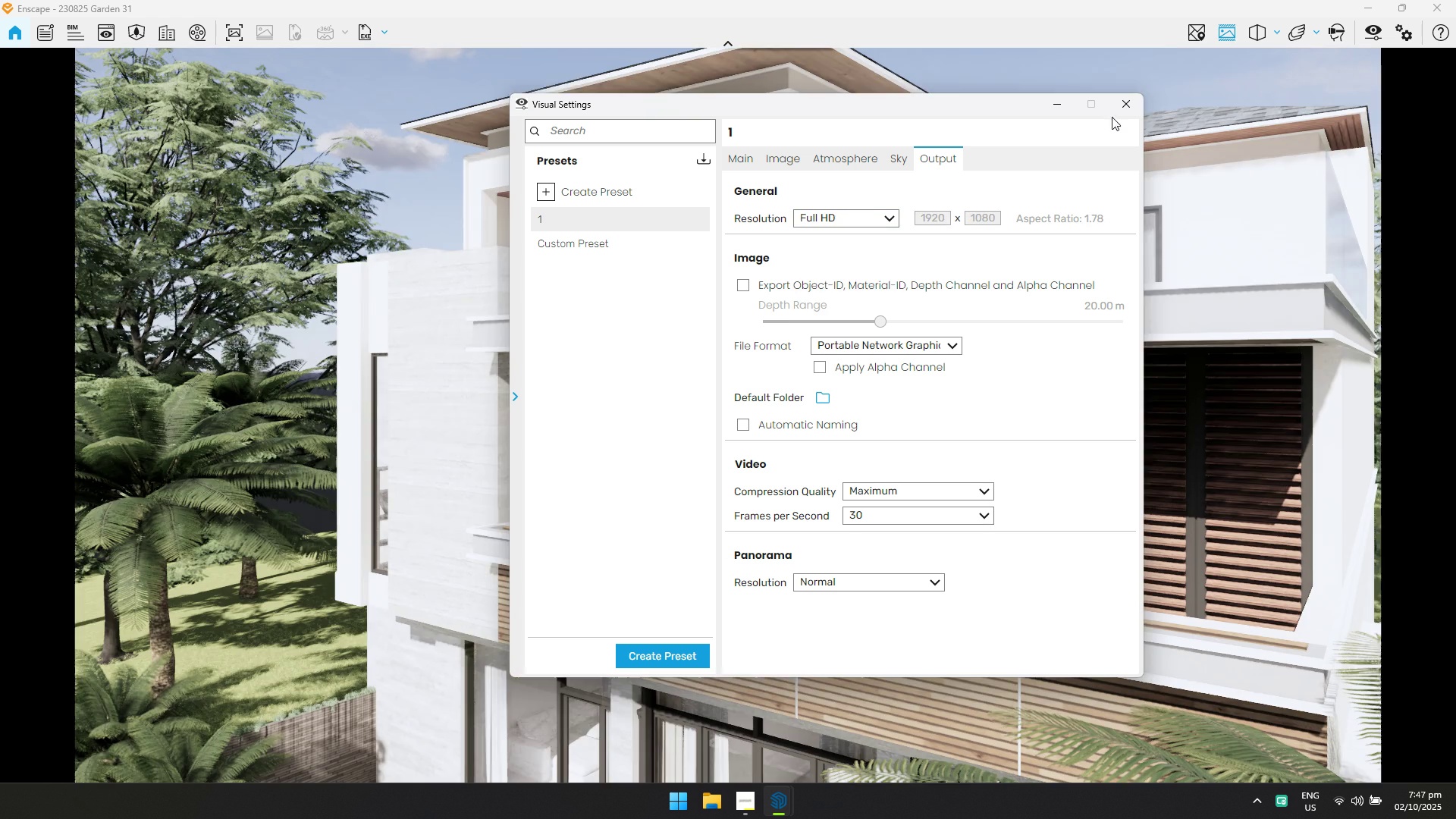 
left_click([1116, 109])
 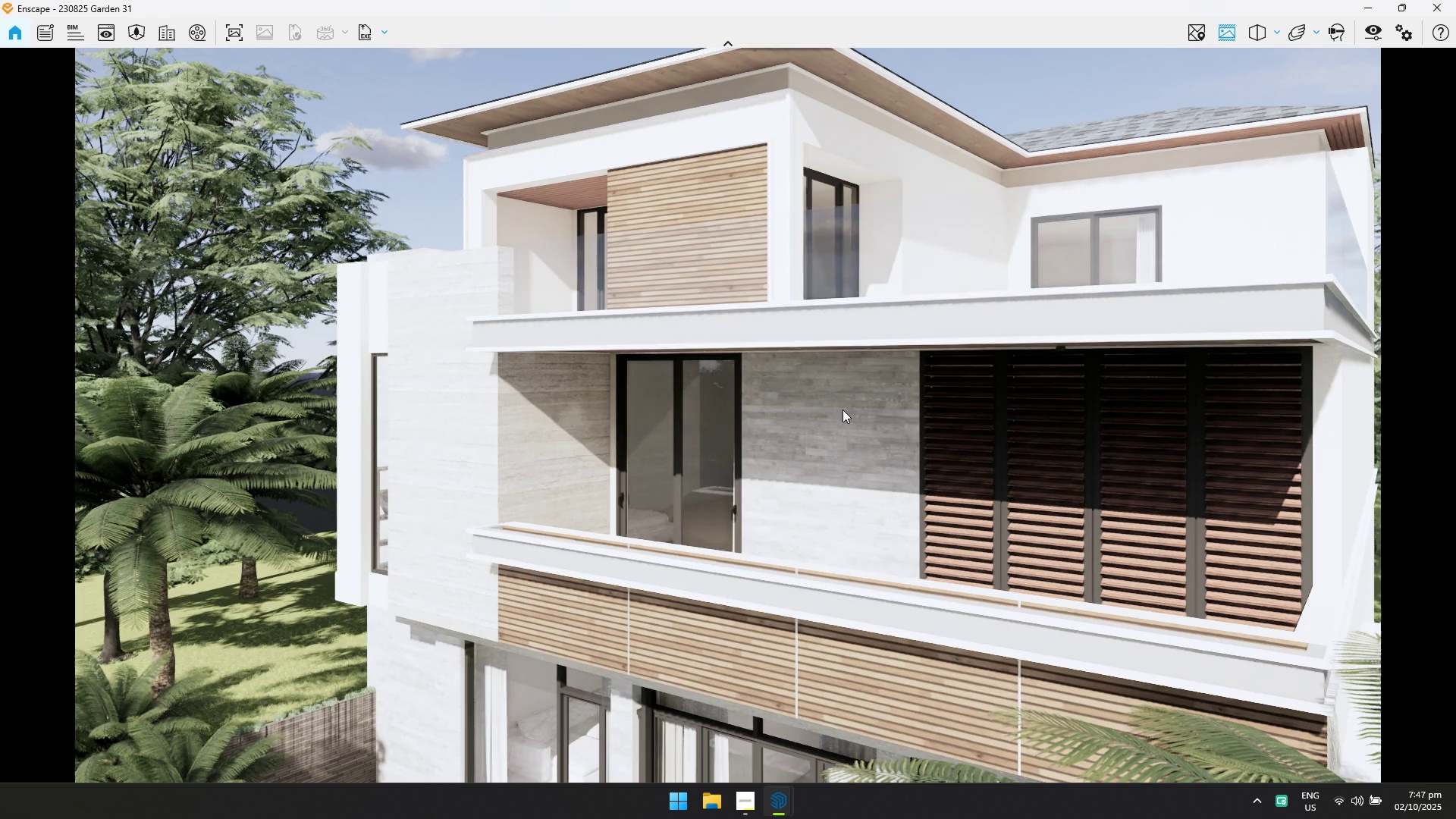 
left_click_drag(start_coordinate=[839, 411], to_coordinate=[610, 358])
 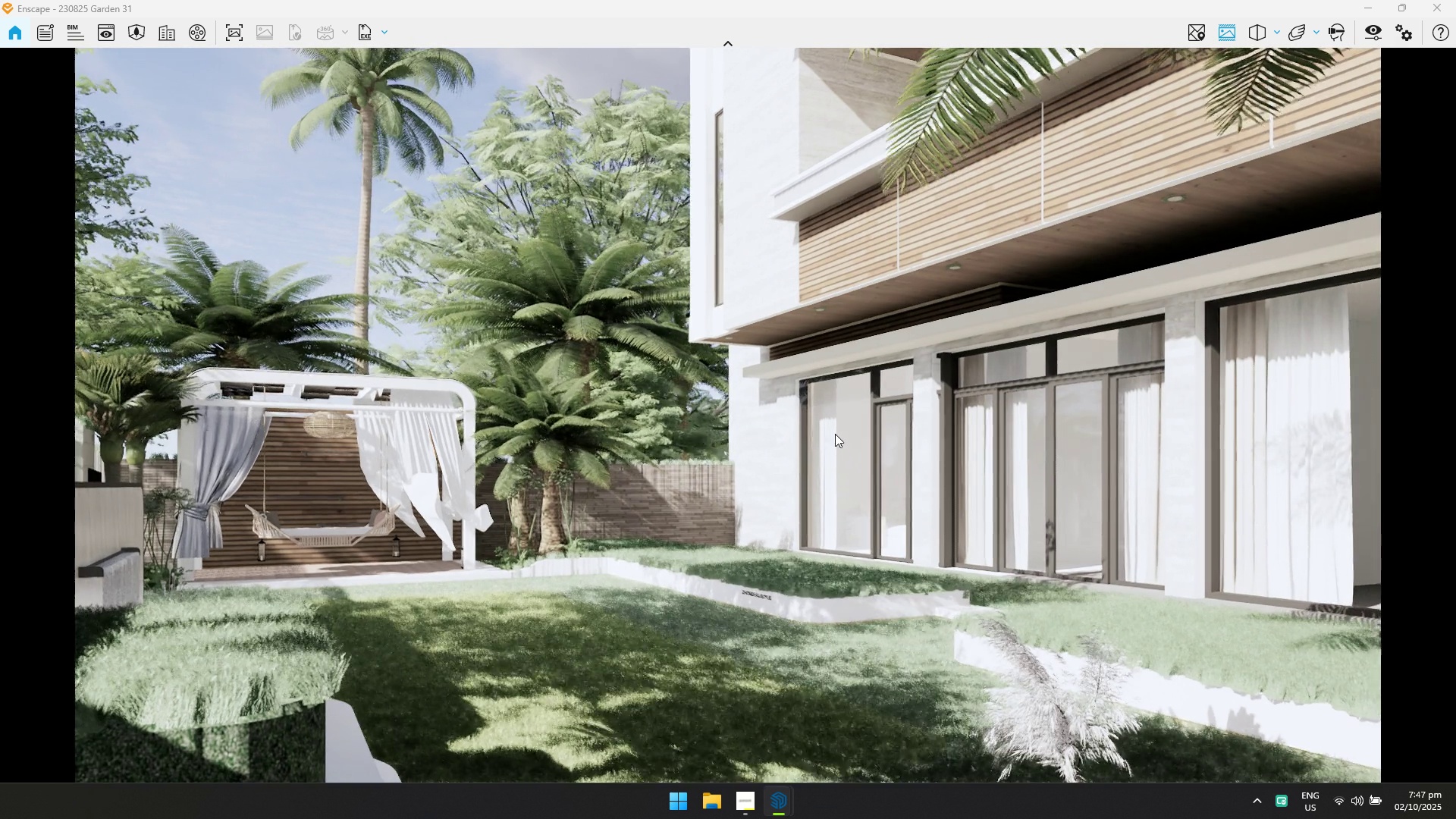 
hold_key(key=Q, duration=1.37)
 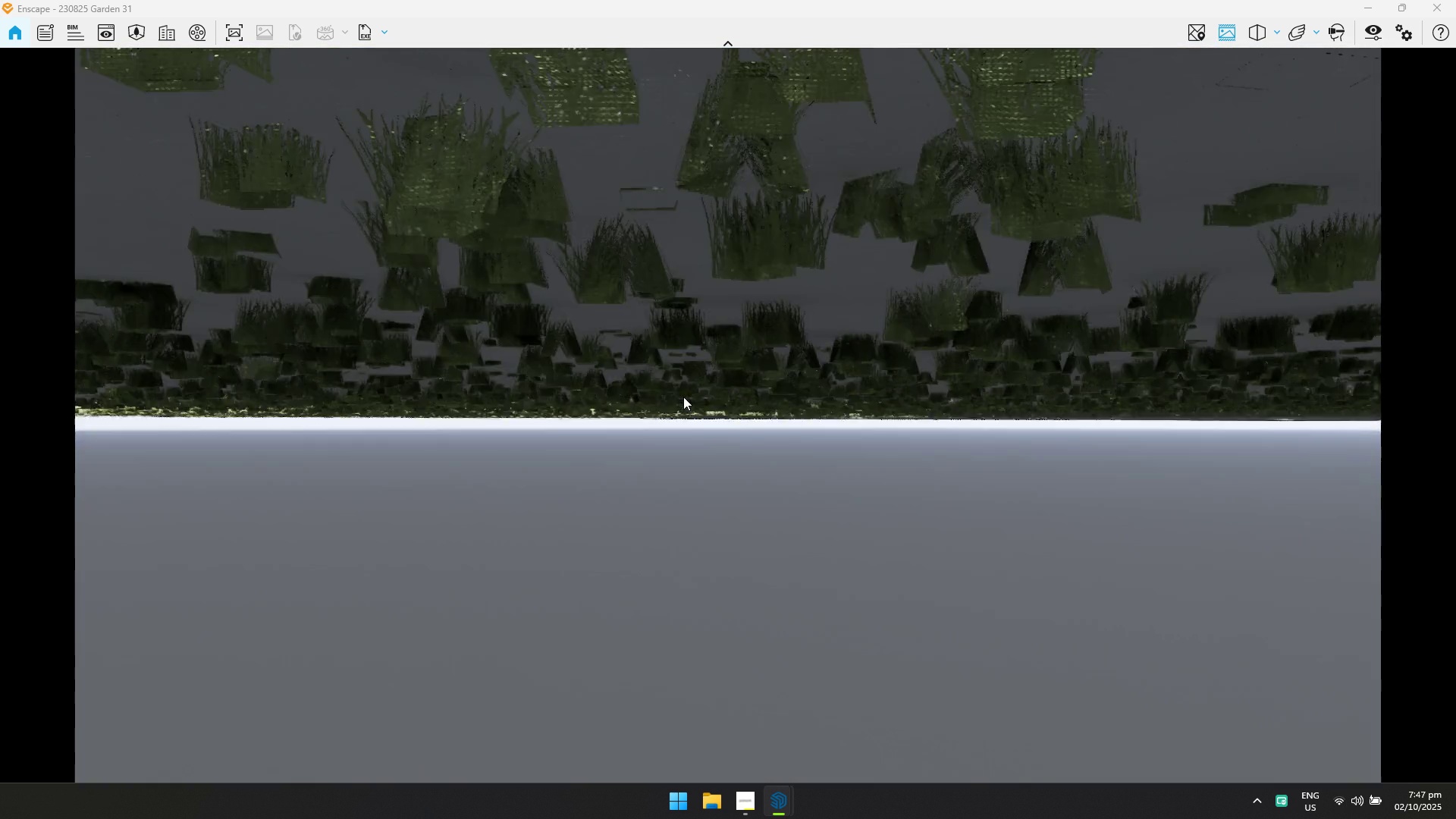 
hold_key(key=ShiftLeft, duration=0.47)
 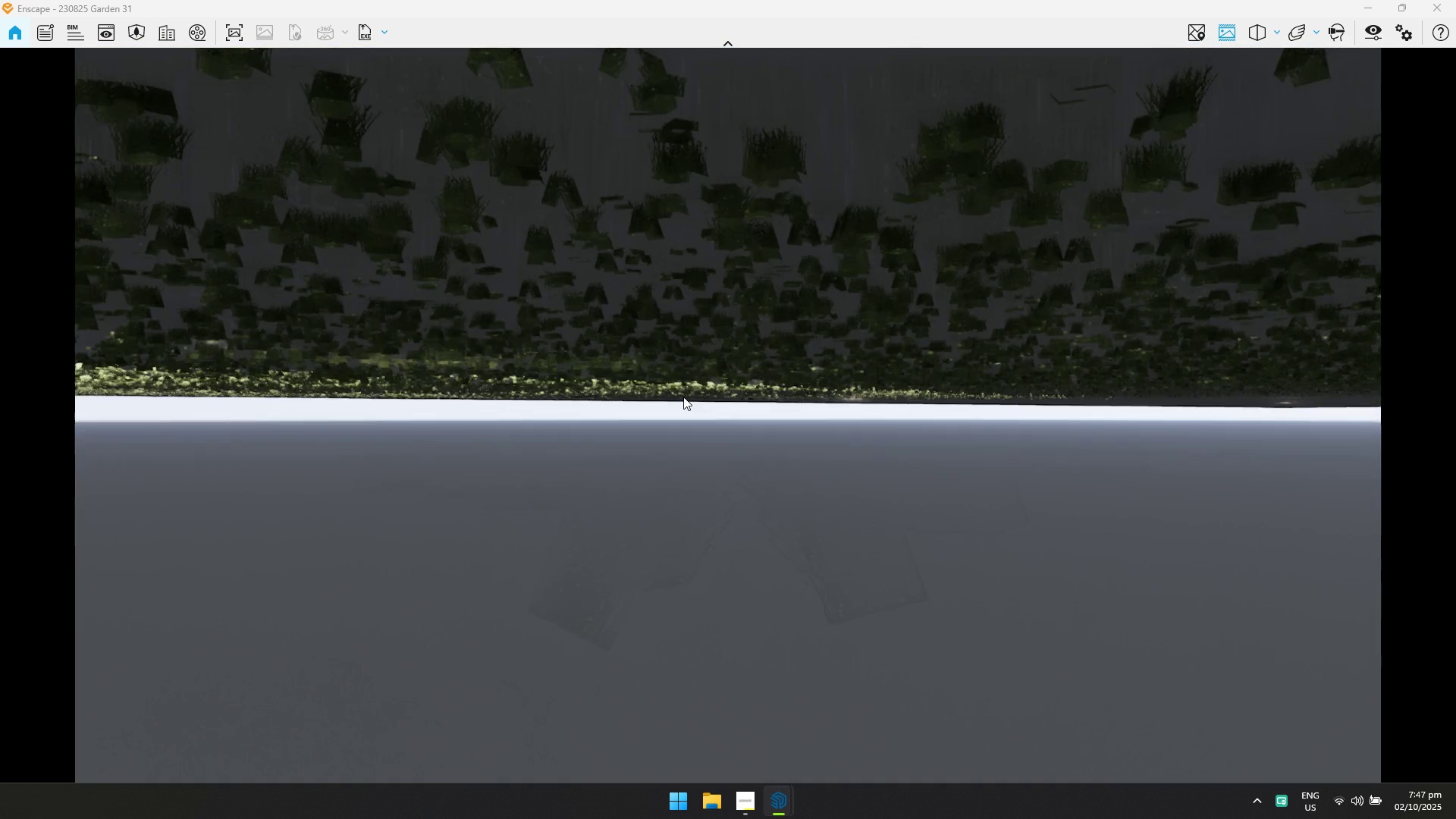 
hold_key(key=E, duration=1.53)
 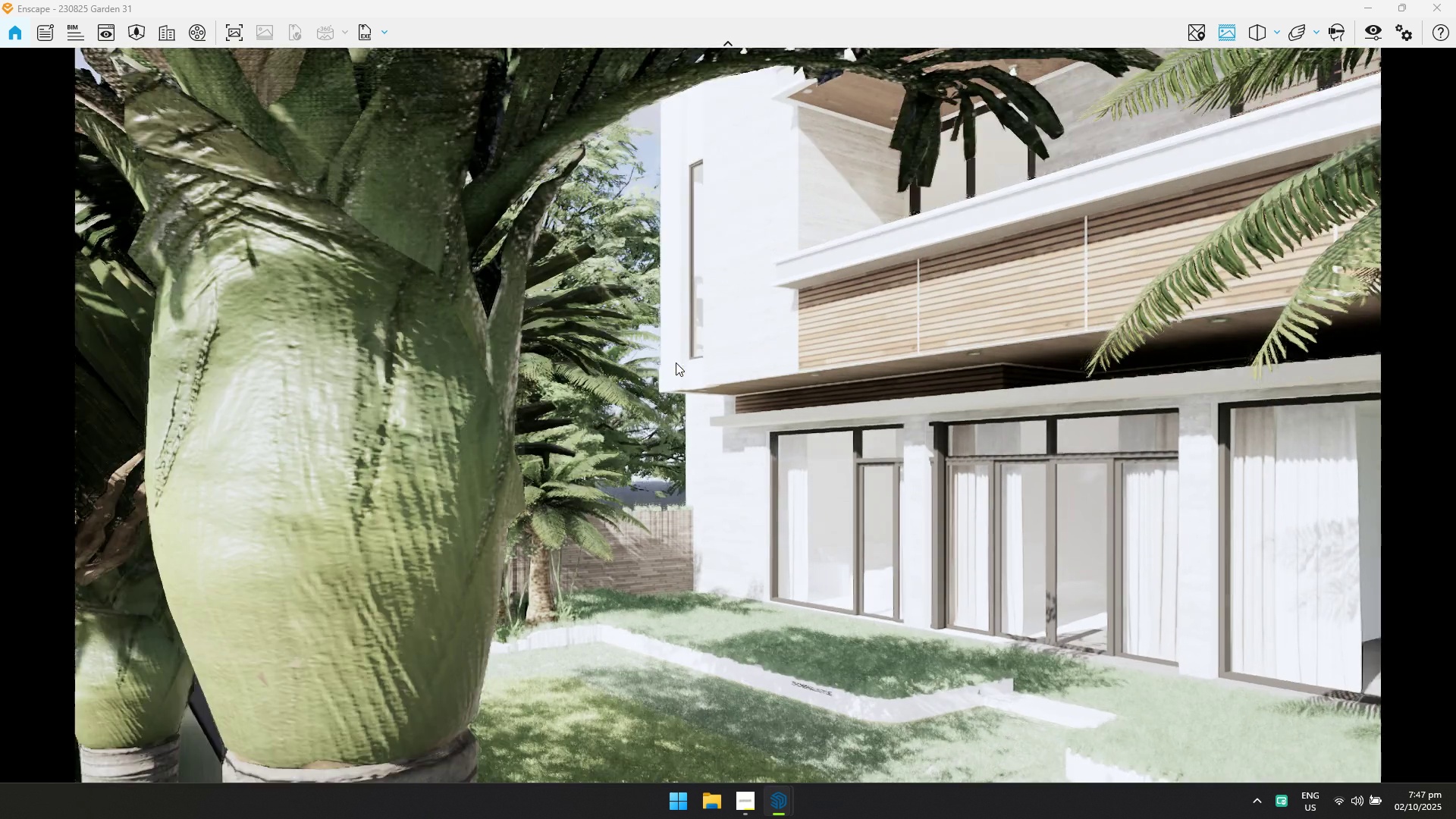 
key(E)
 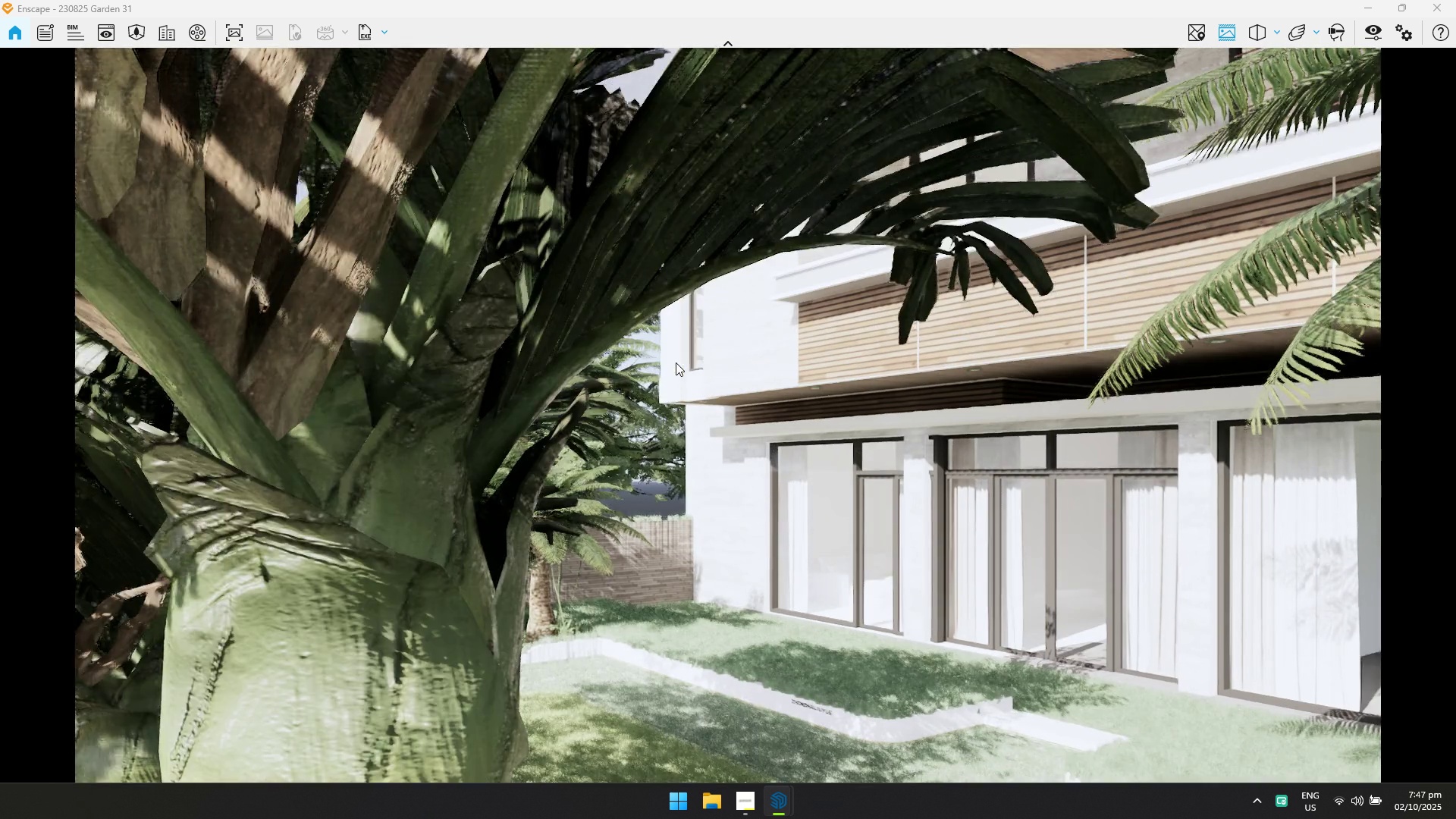 
hold_key(key=D, duration=0.47)
 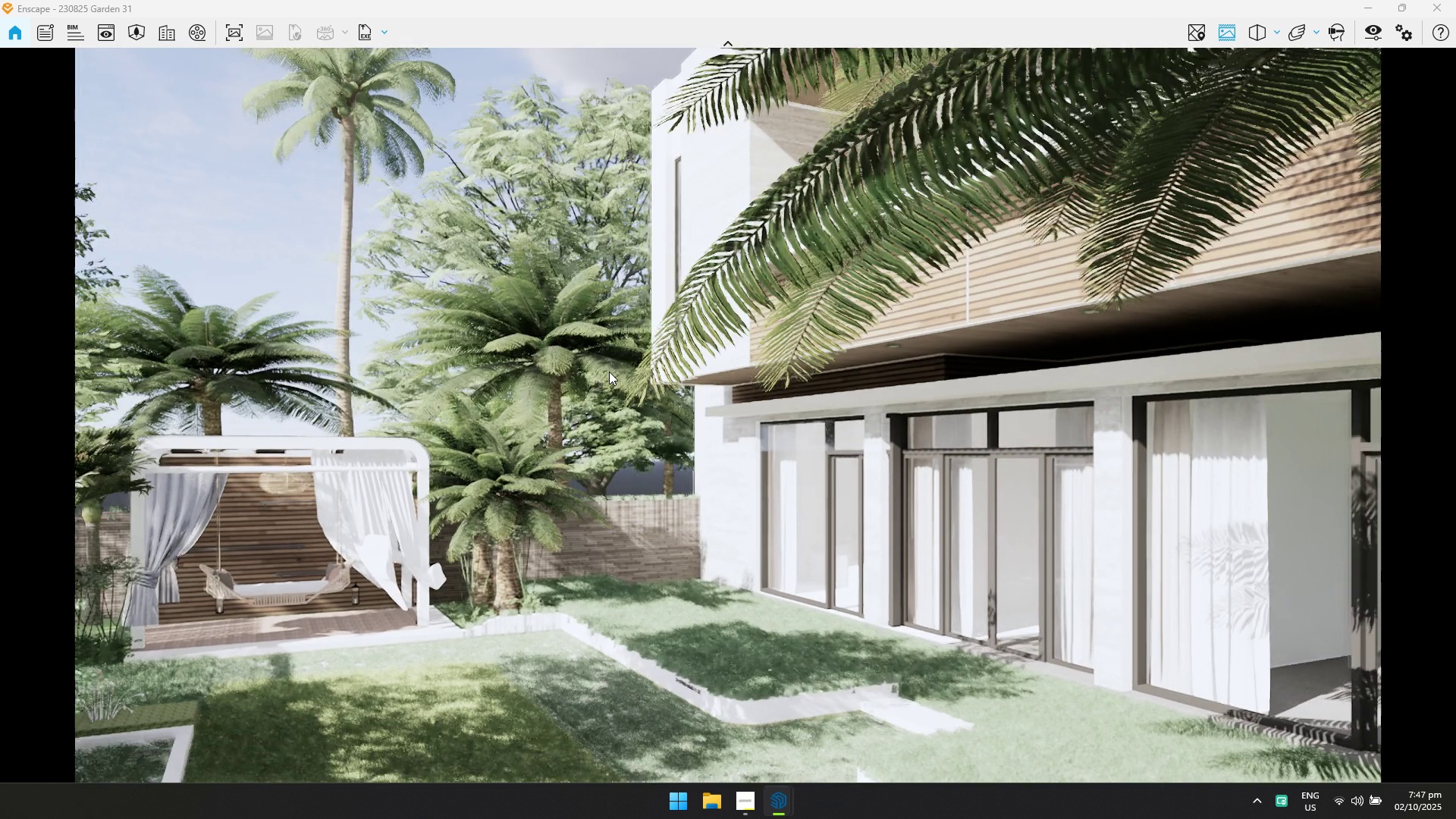 
key(Shift+ShiftLeft)
 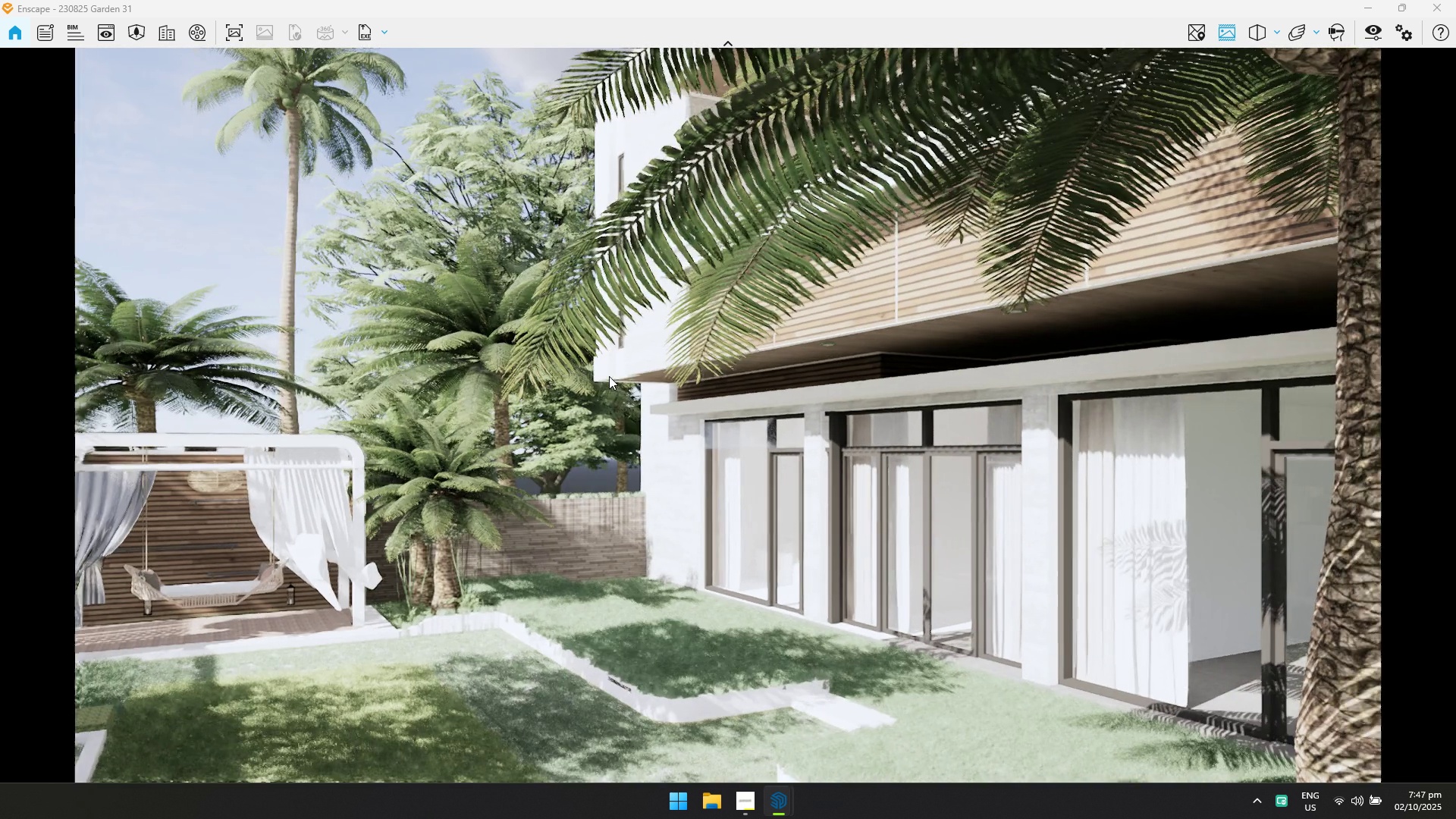 
hold_key(key=A, duration=0.56)
 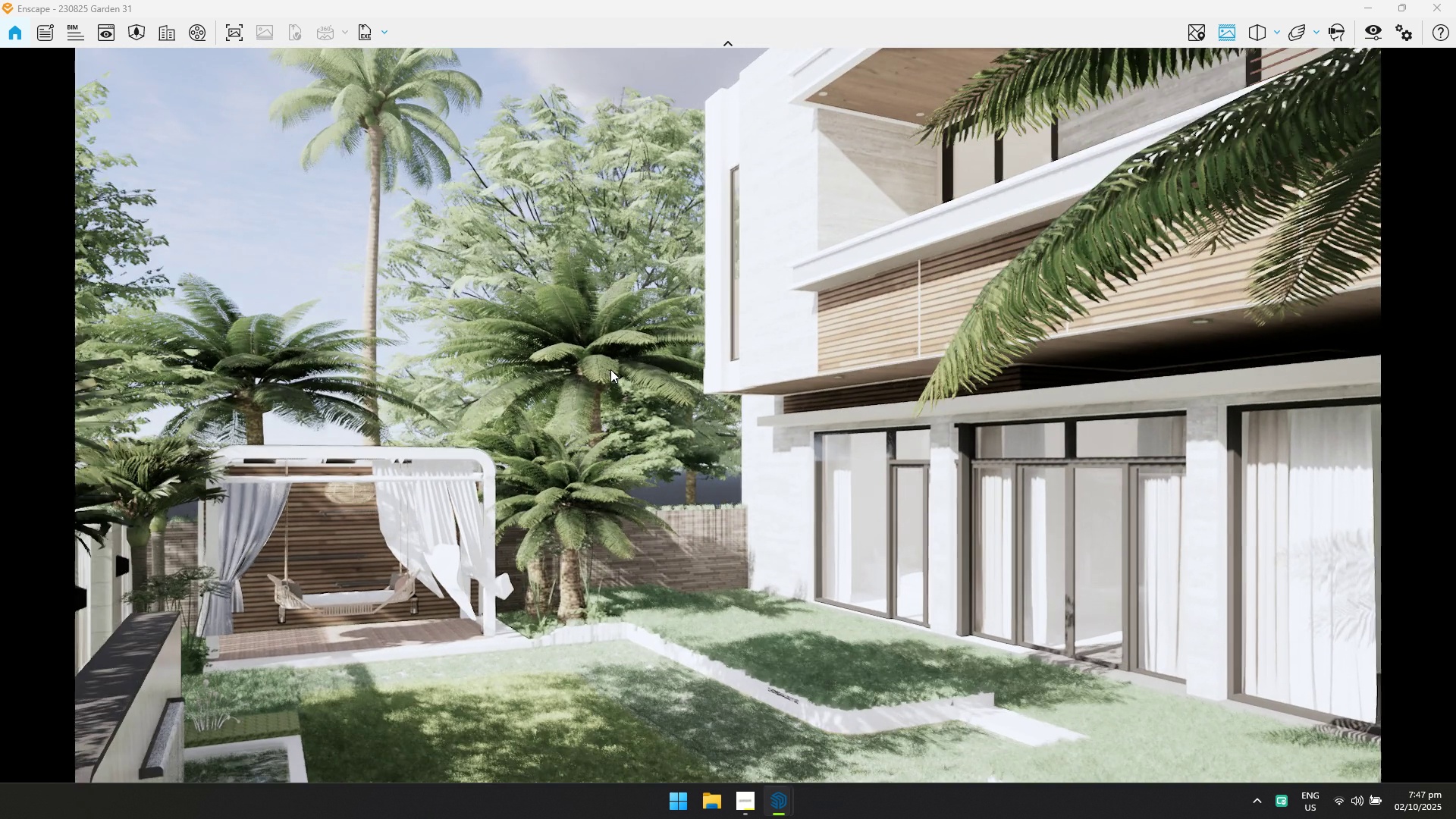 
hold_key(key=Q, duration=0.52)
 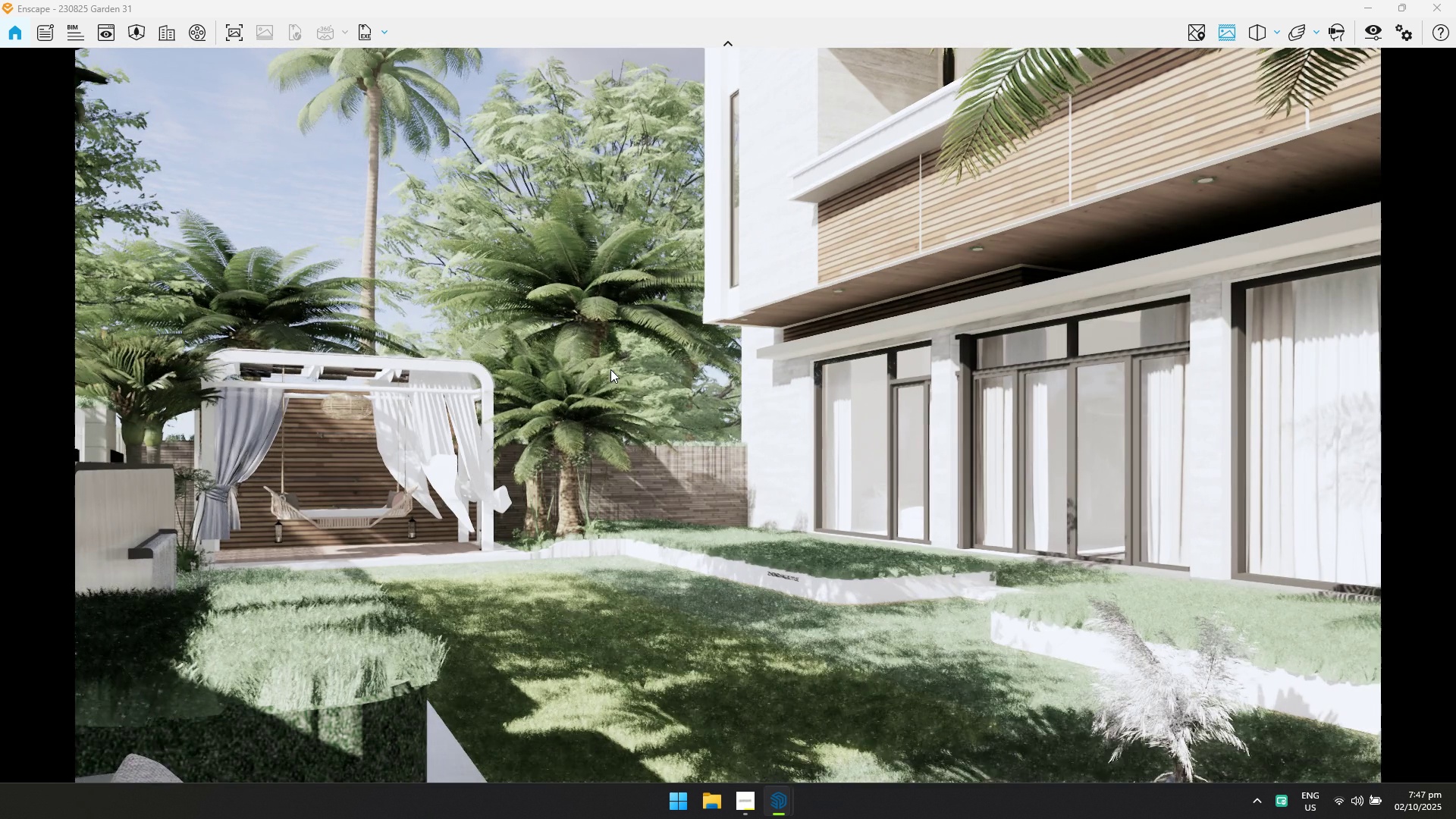 
key(D)
 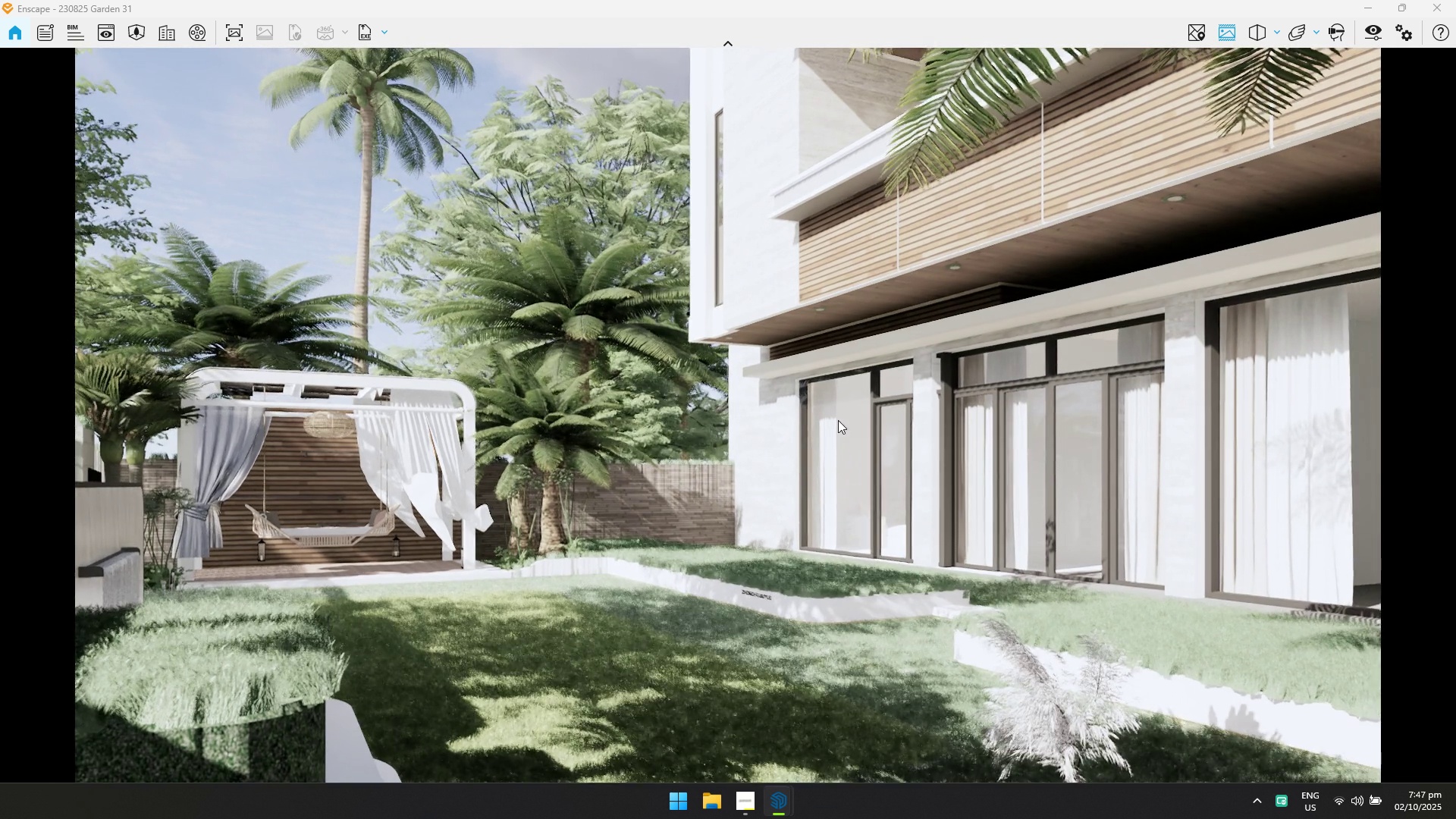 
key(Alt+AltLeft)
 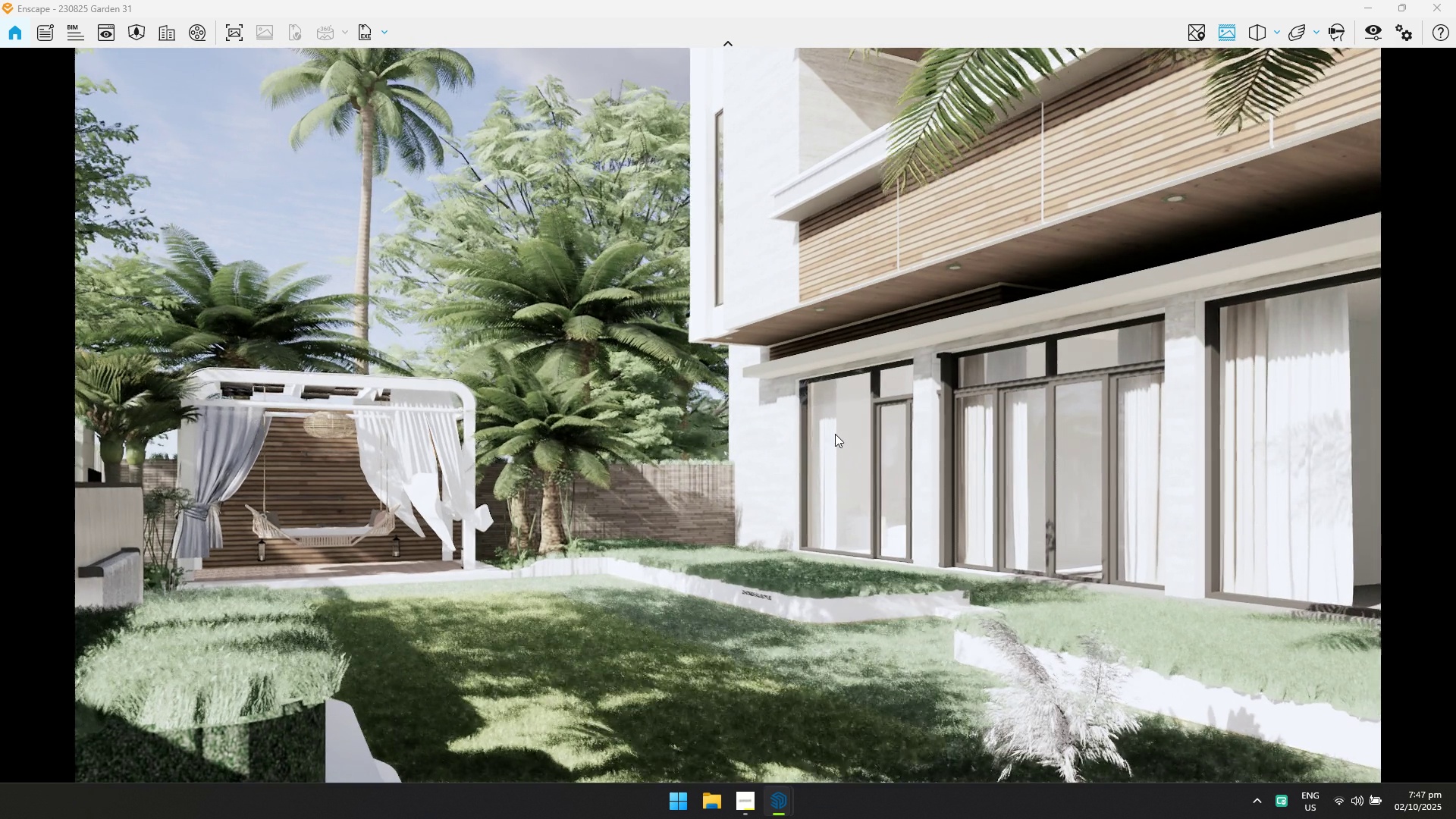 
key(Alt+Tab)
 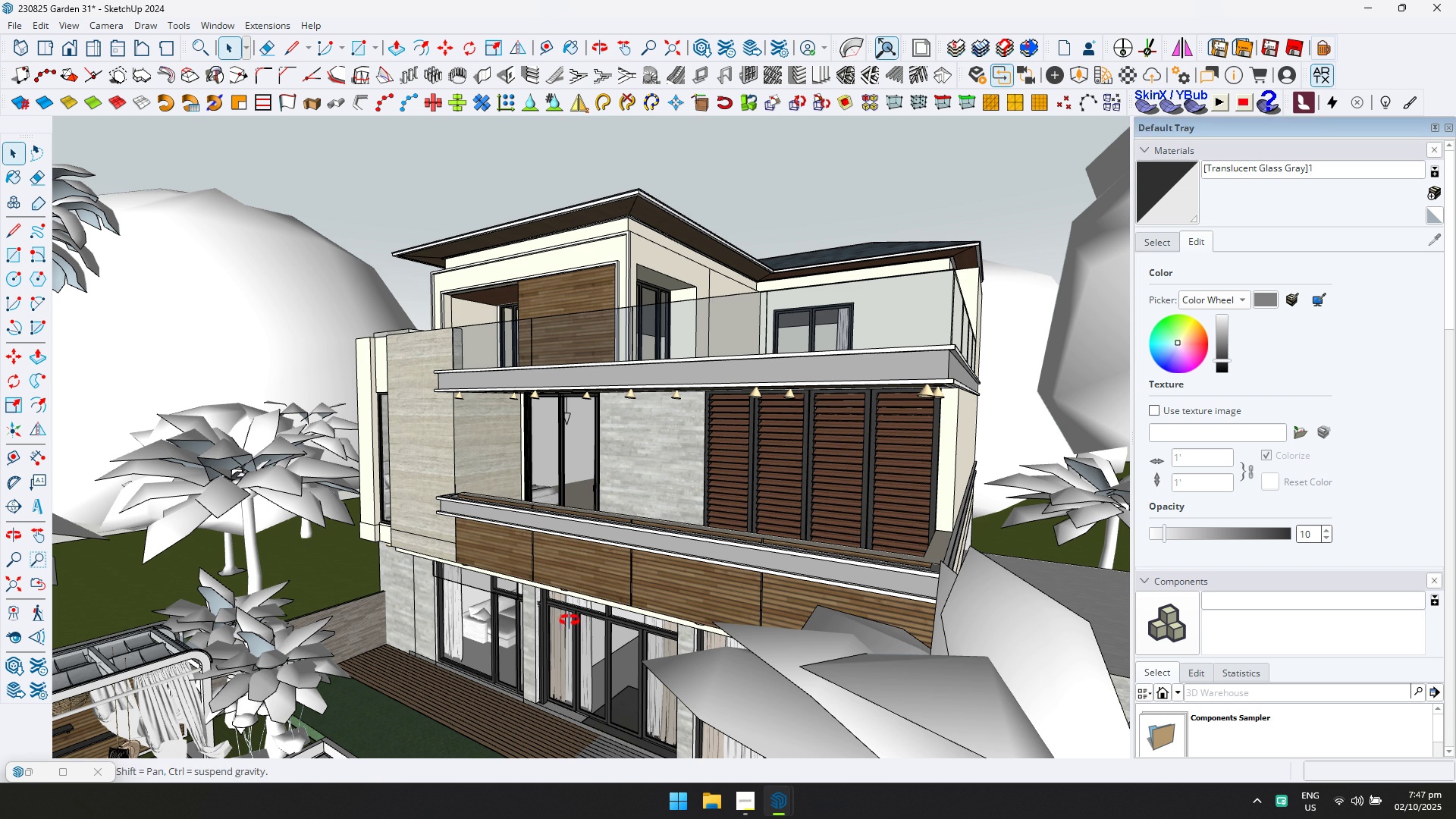 
hold_key(key=ShiftLeft, duration=0.4)
scroll: coordinate [526, 516], scroll_direction: up, amount: 19.0
 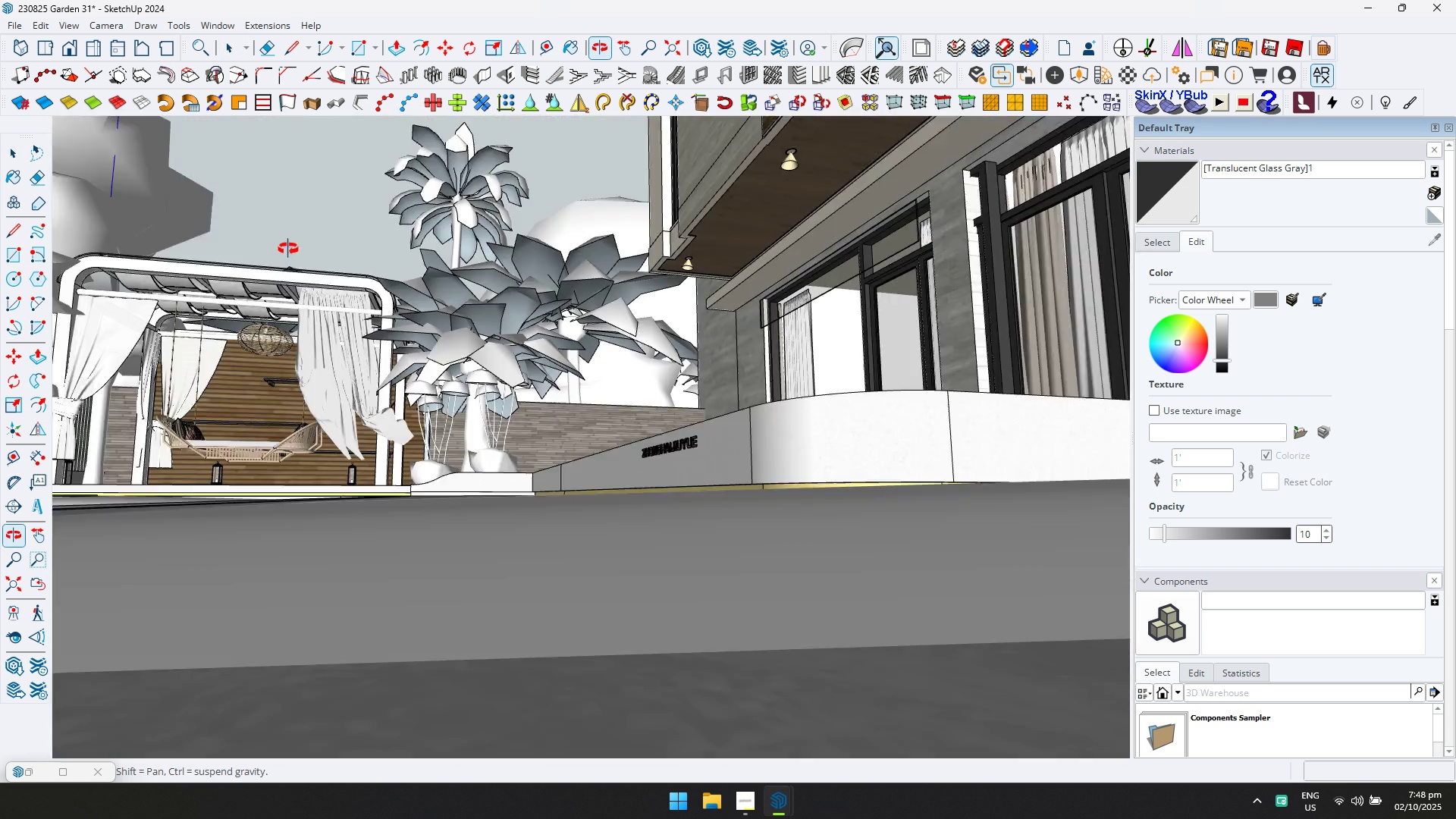 
key(Alt+AltLeft)
 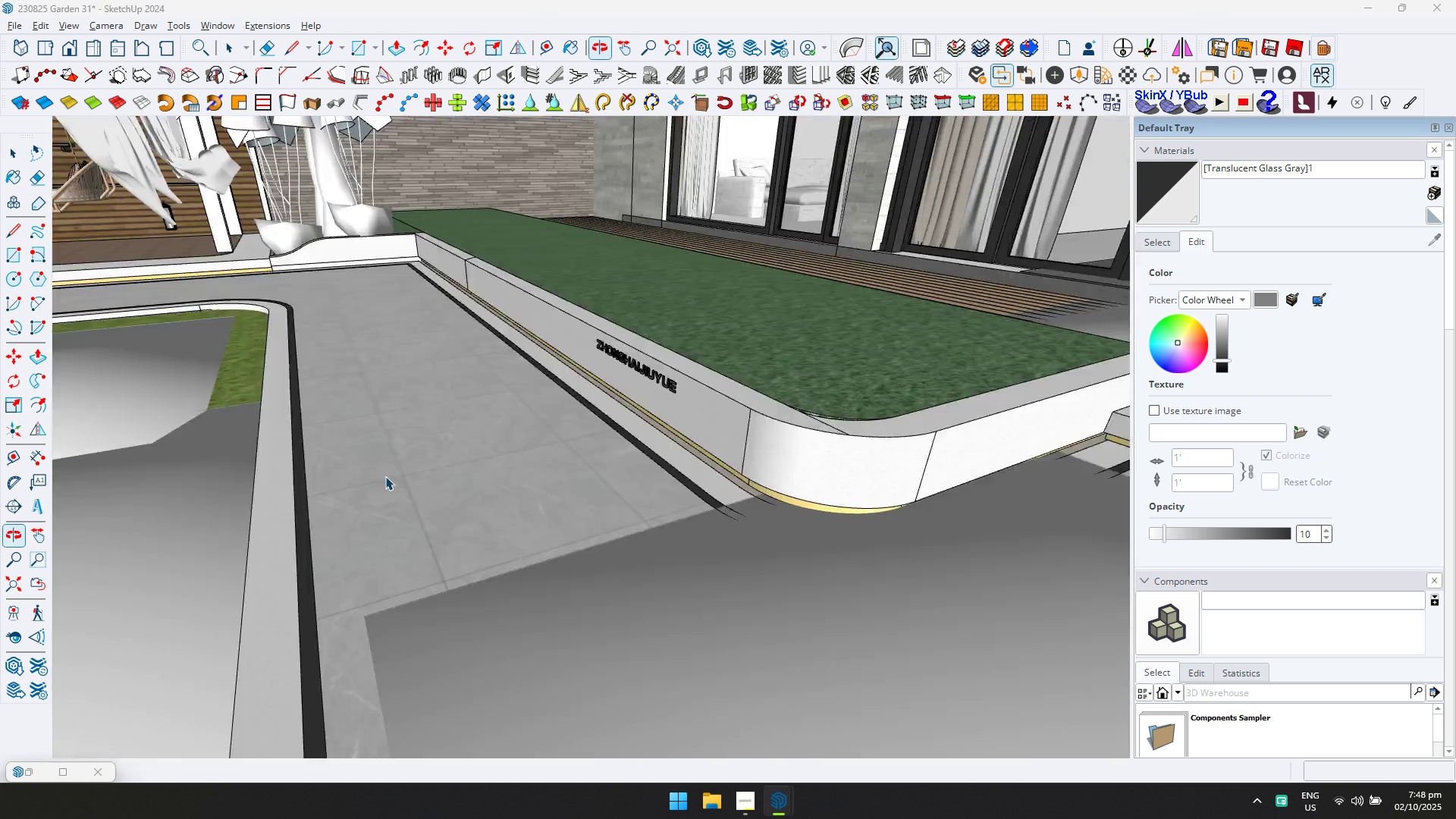 
key(Alt+Tab)
 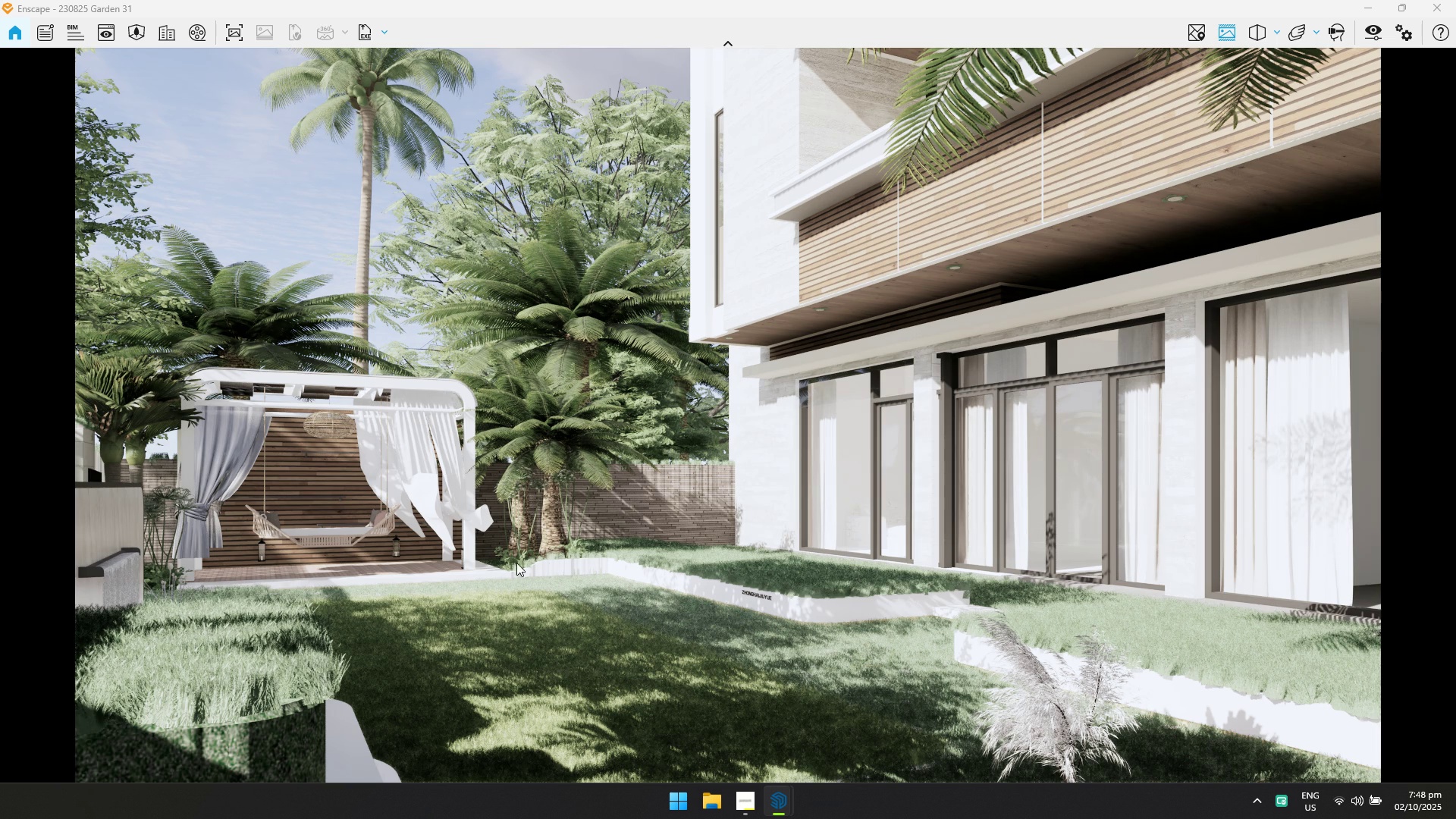 
scroll: coordinate [739, 689], scroll_direction: up, amount: 5.0
 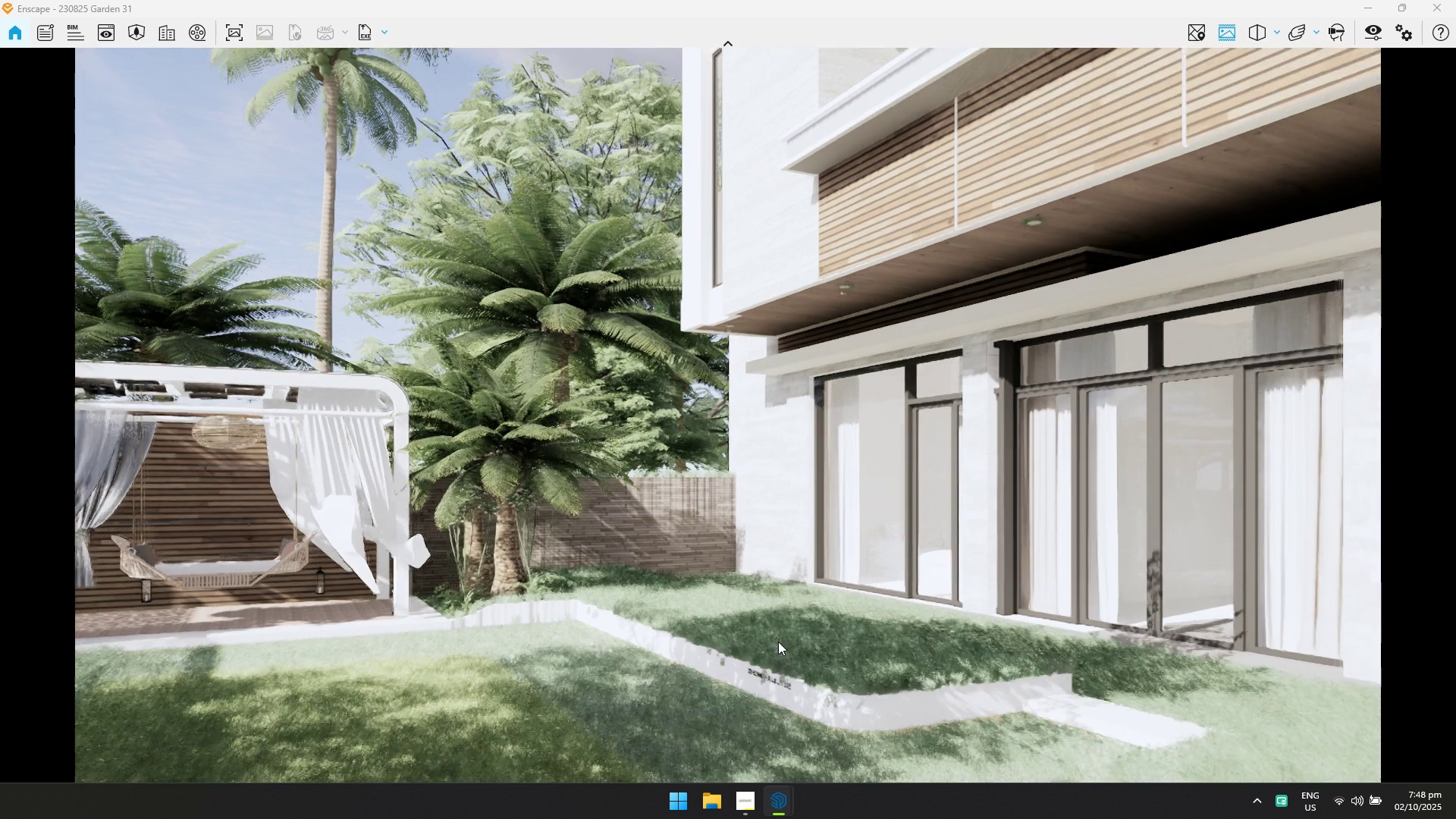 
left_click_drag(start_coordinate=[778, 640], to_coordinate=[563, 550])
 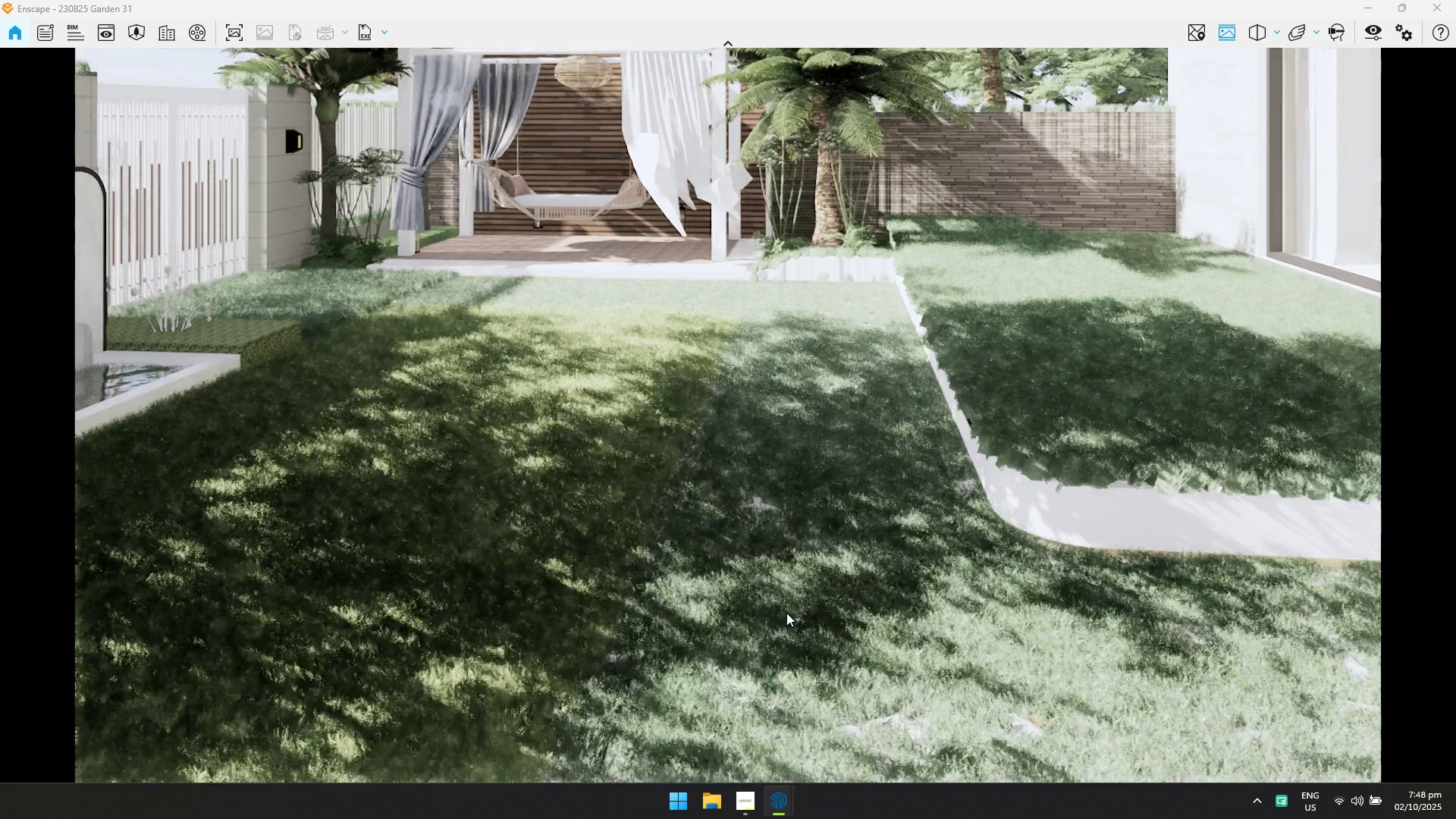 
hold_key(key=W, duration=0.43)
 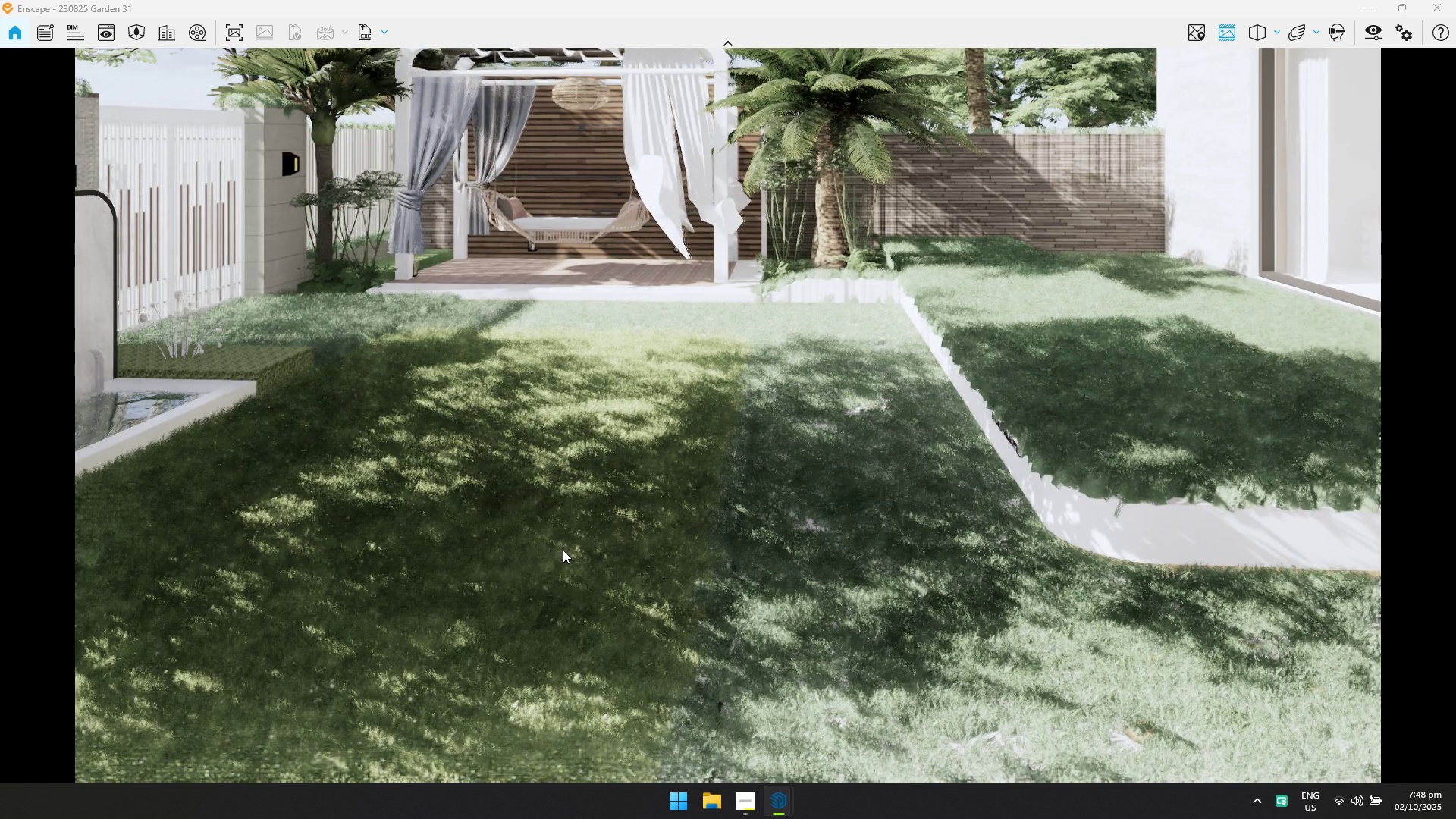 
hold_key(key=D, duration=0.9)
 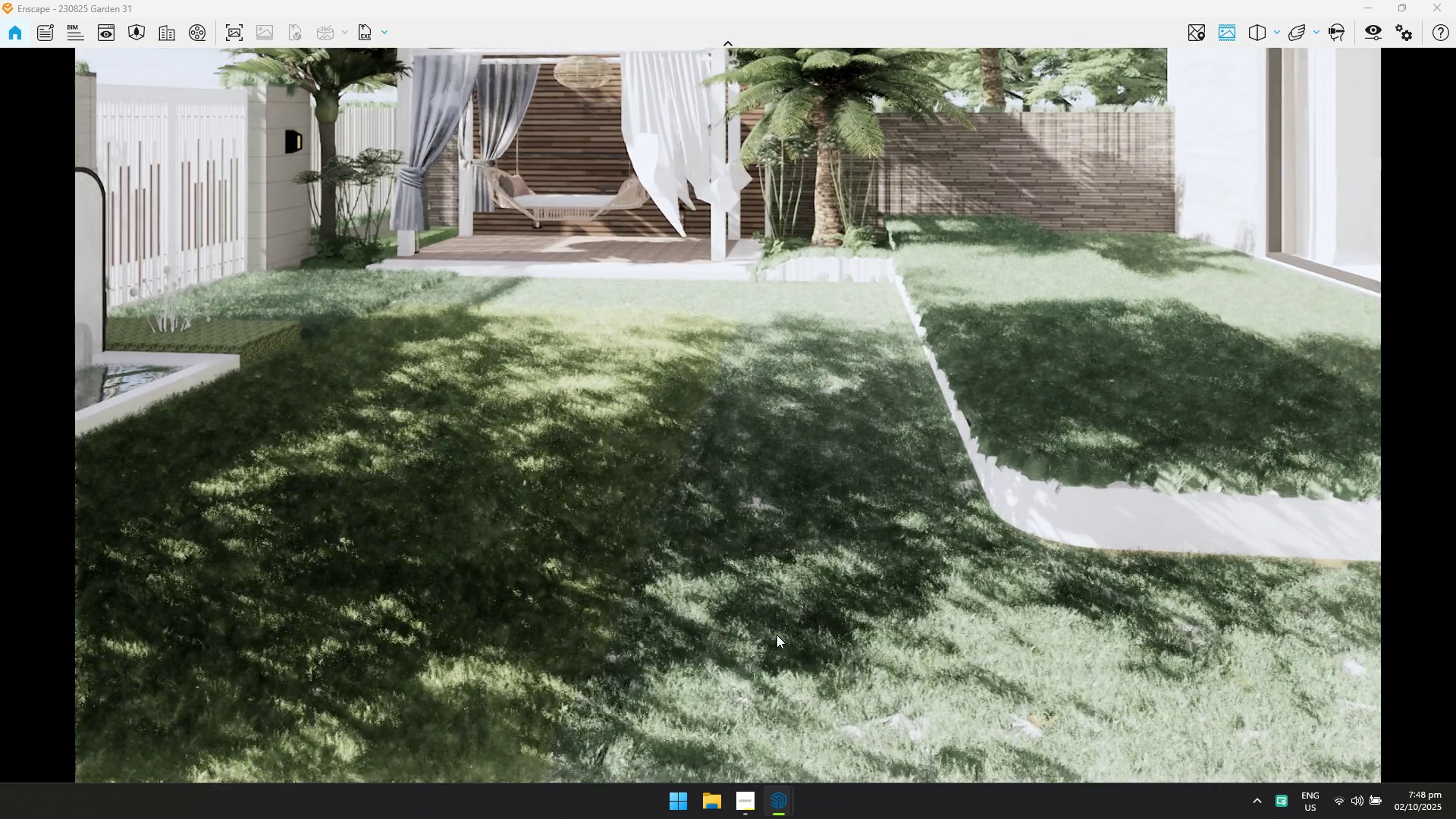 
key(Alt+AltLeft)
 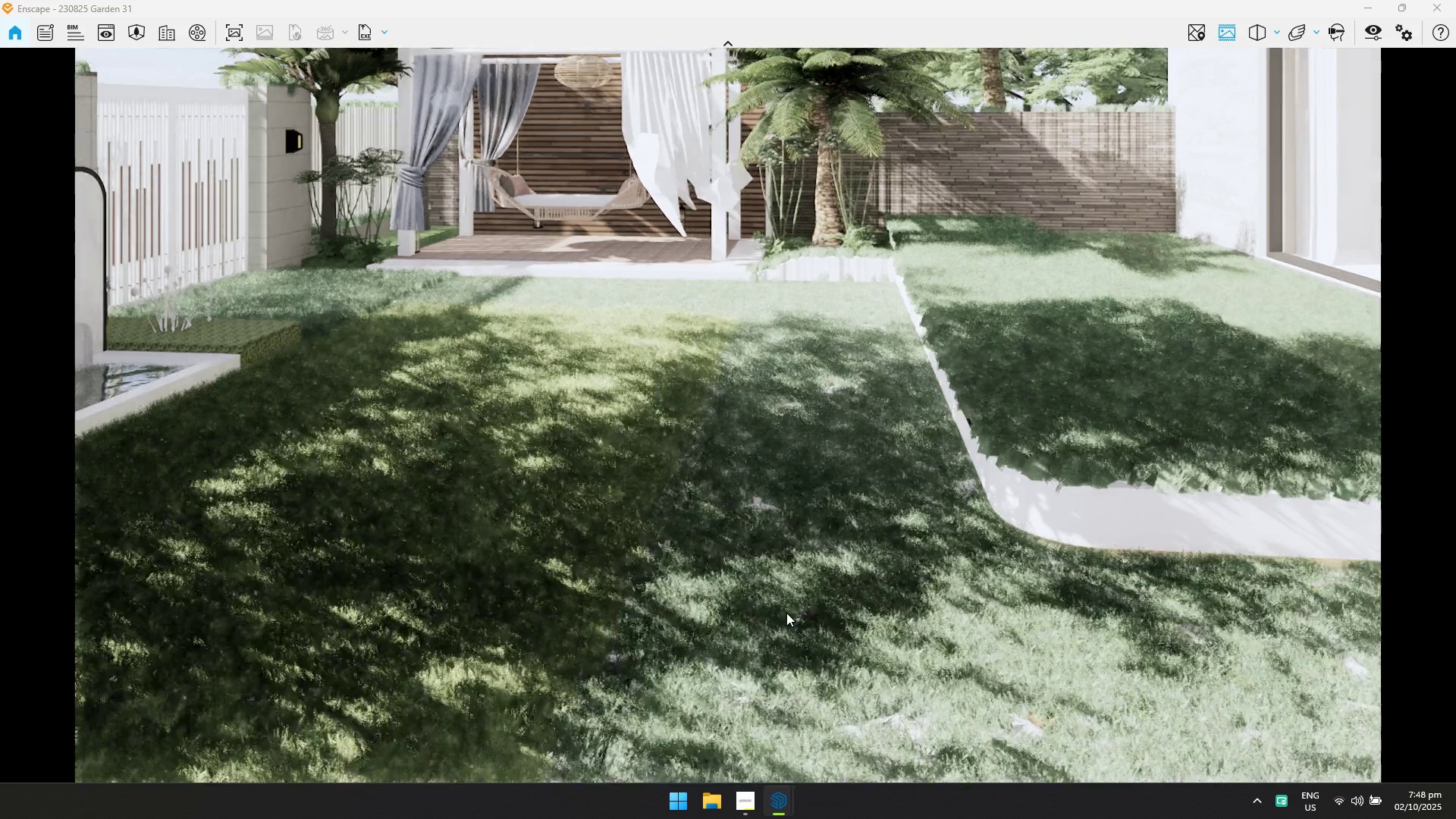 
key(Alt+Tab)
 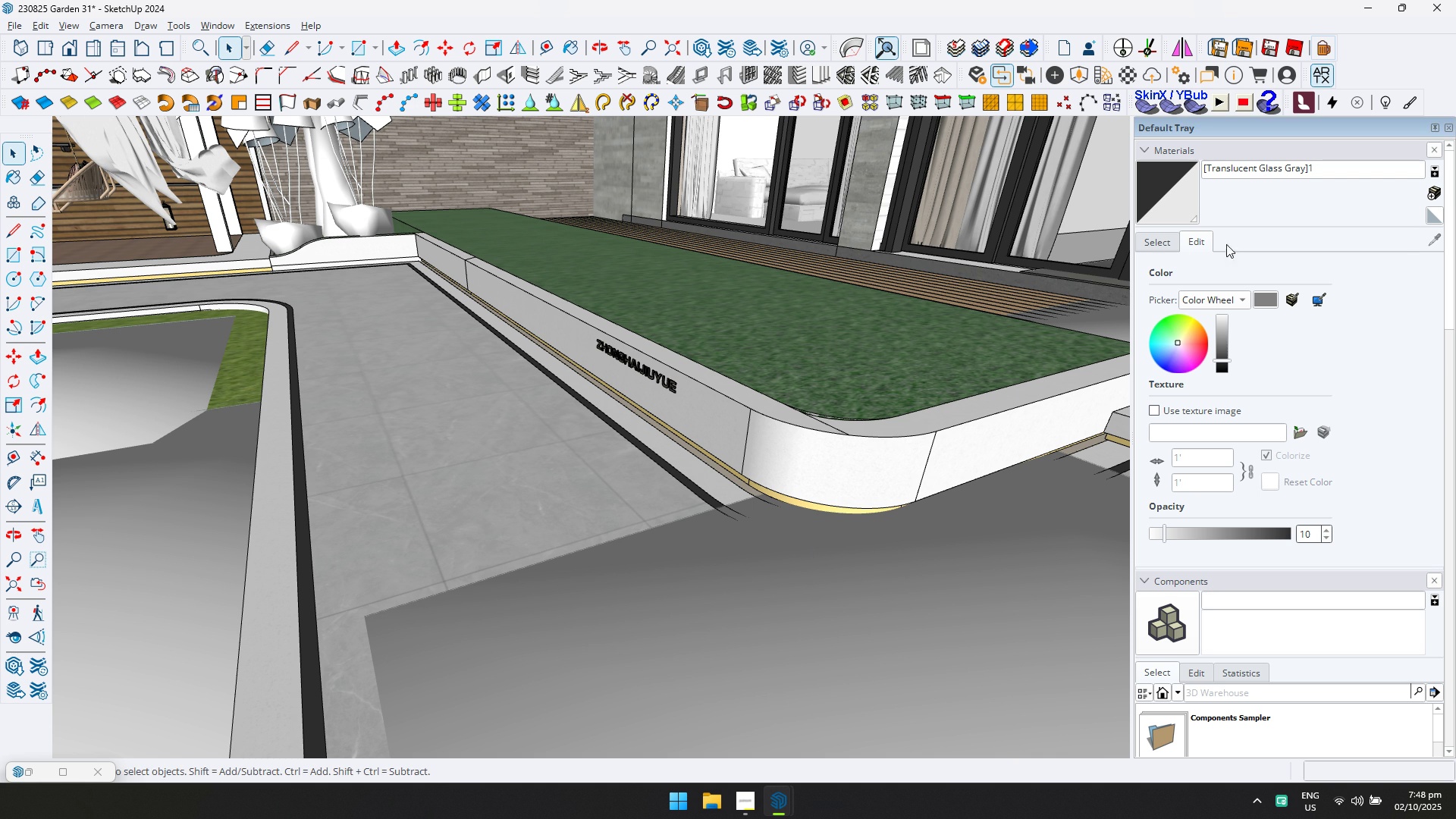 
left_click([1148, 247])